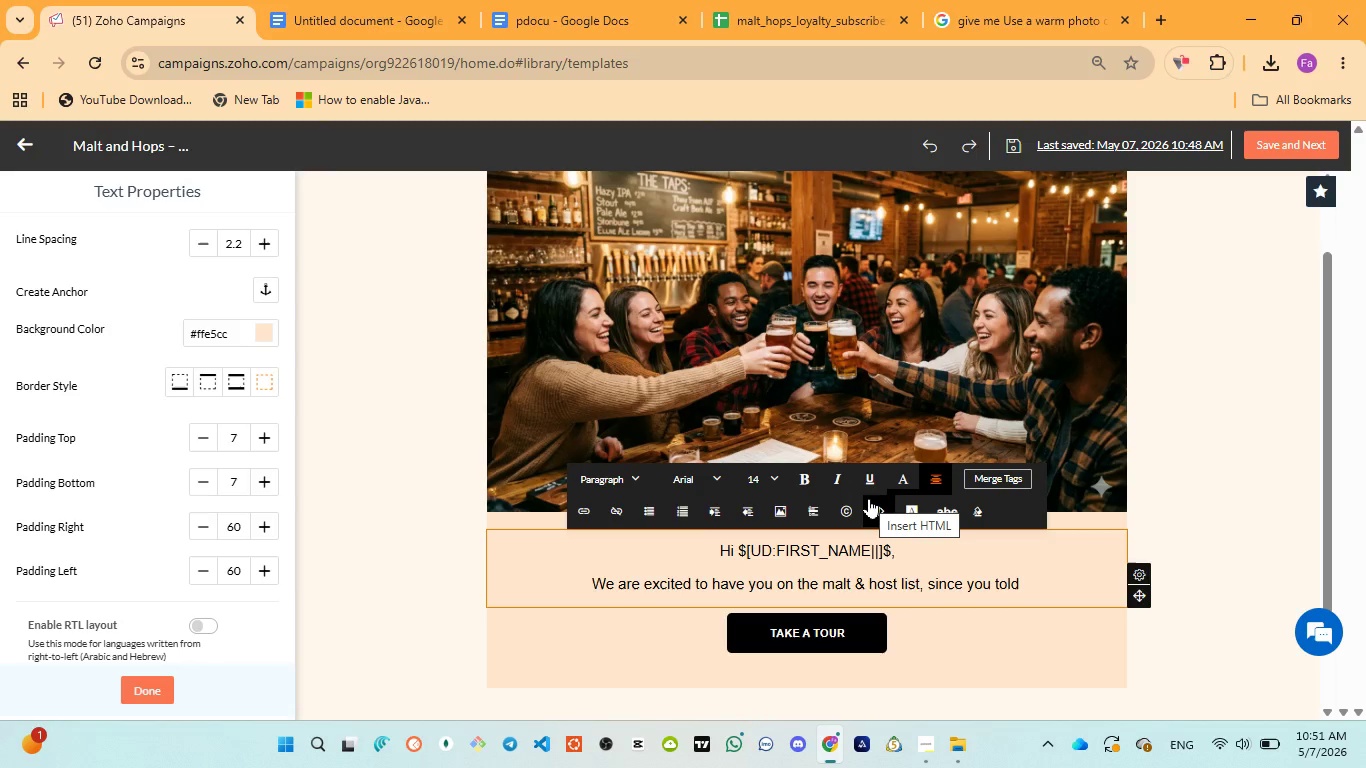 
type(us )
 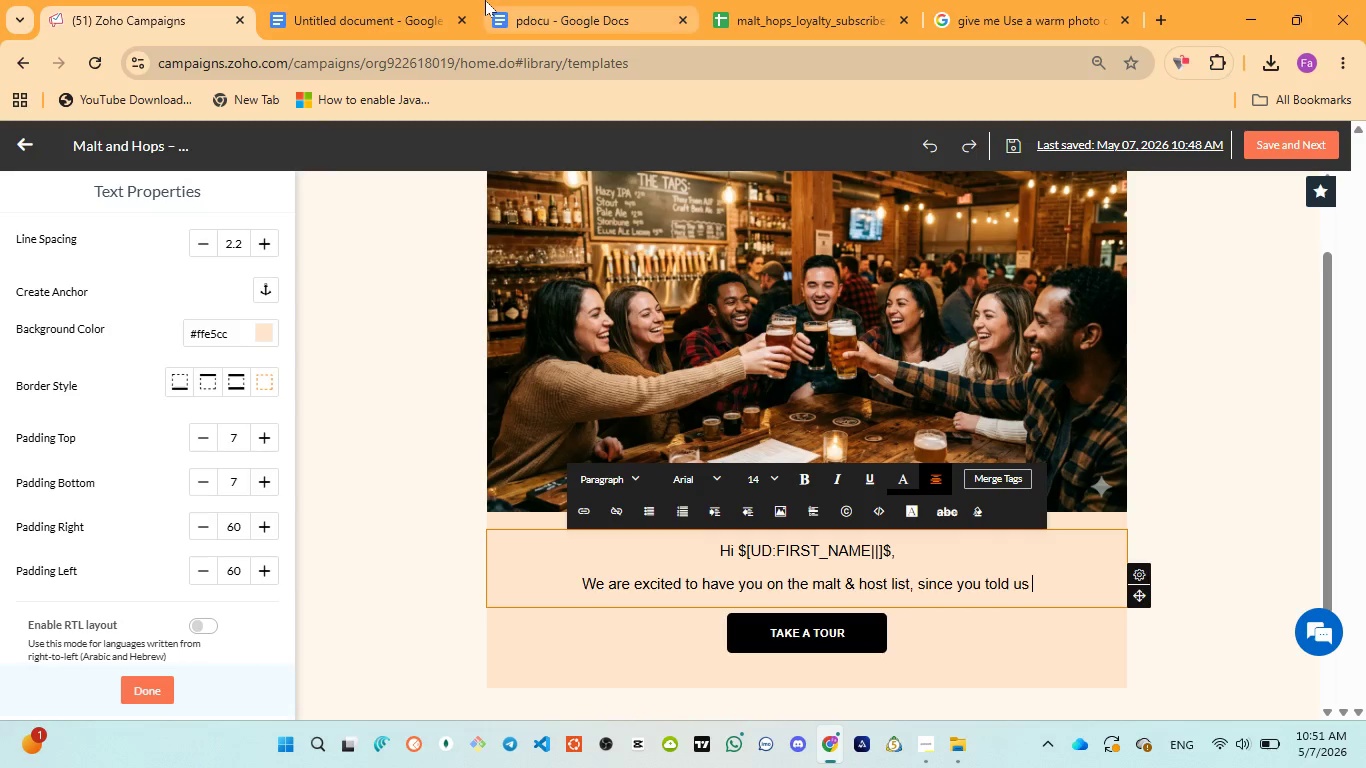 
left_click([530, 20])
 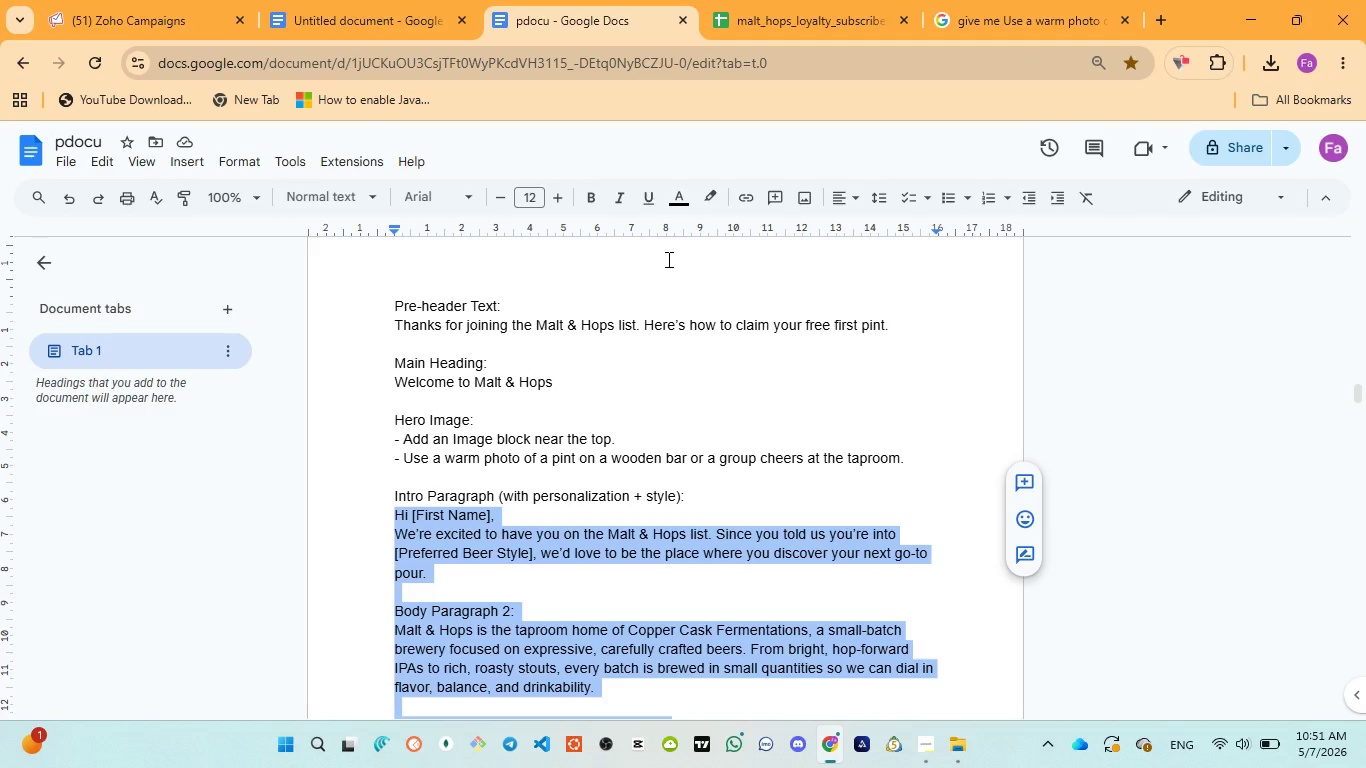 
mouse_move([123, 33])
 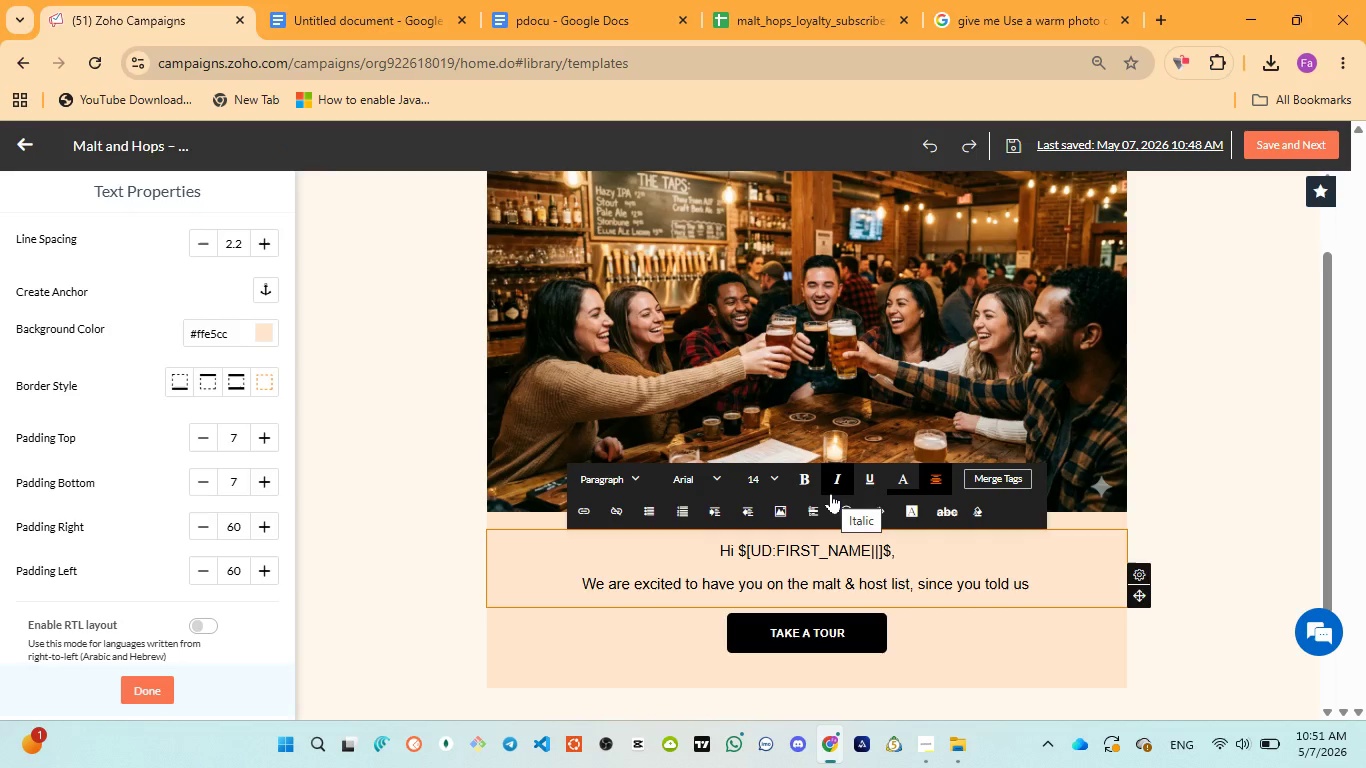 
type(you are into )
 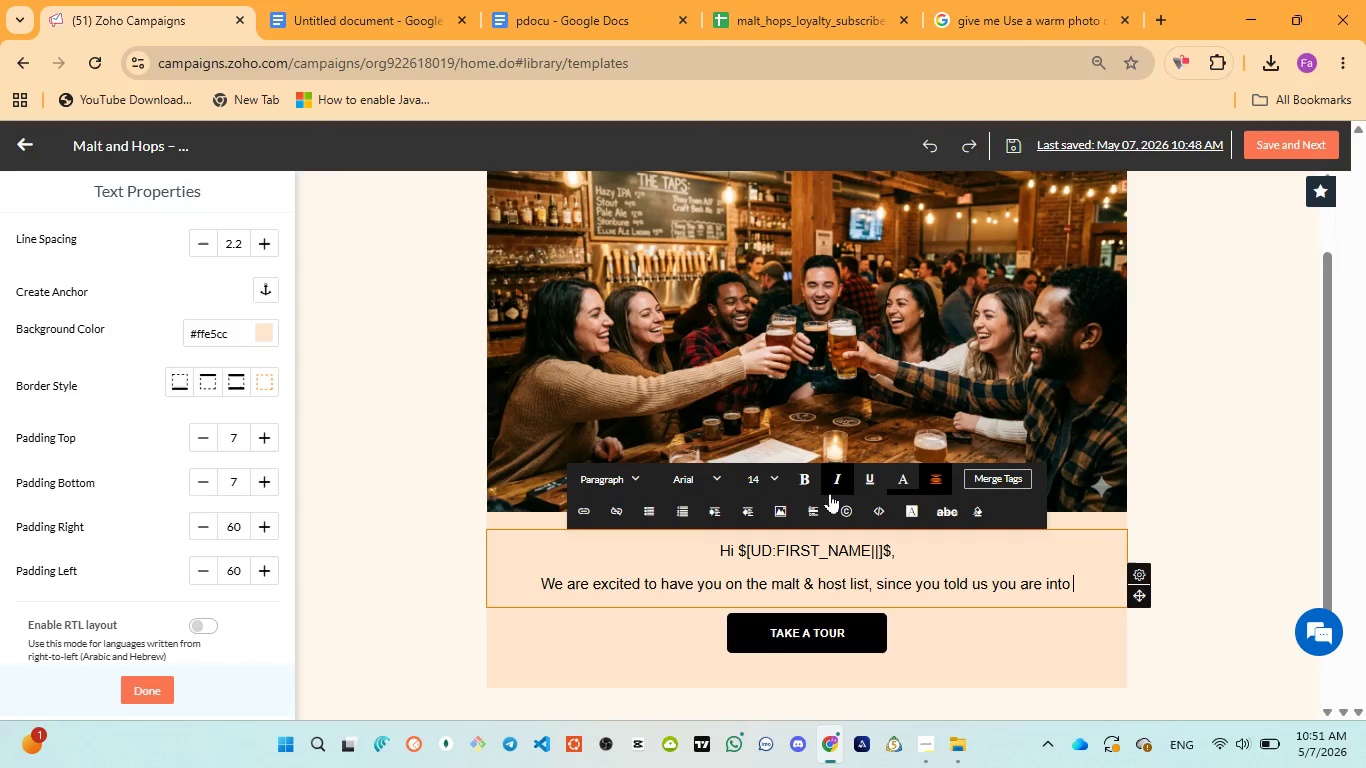 
wait(20.95)
 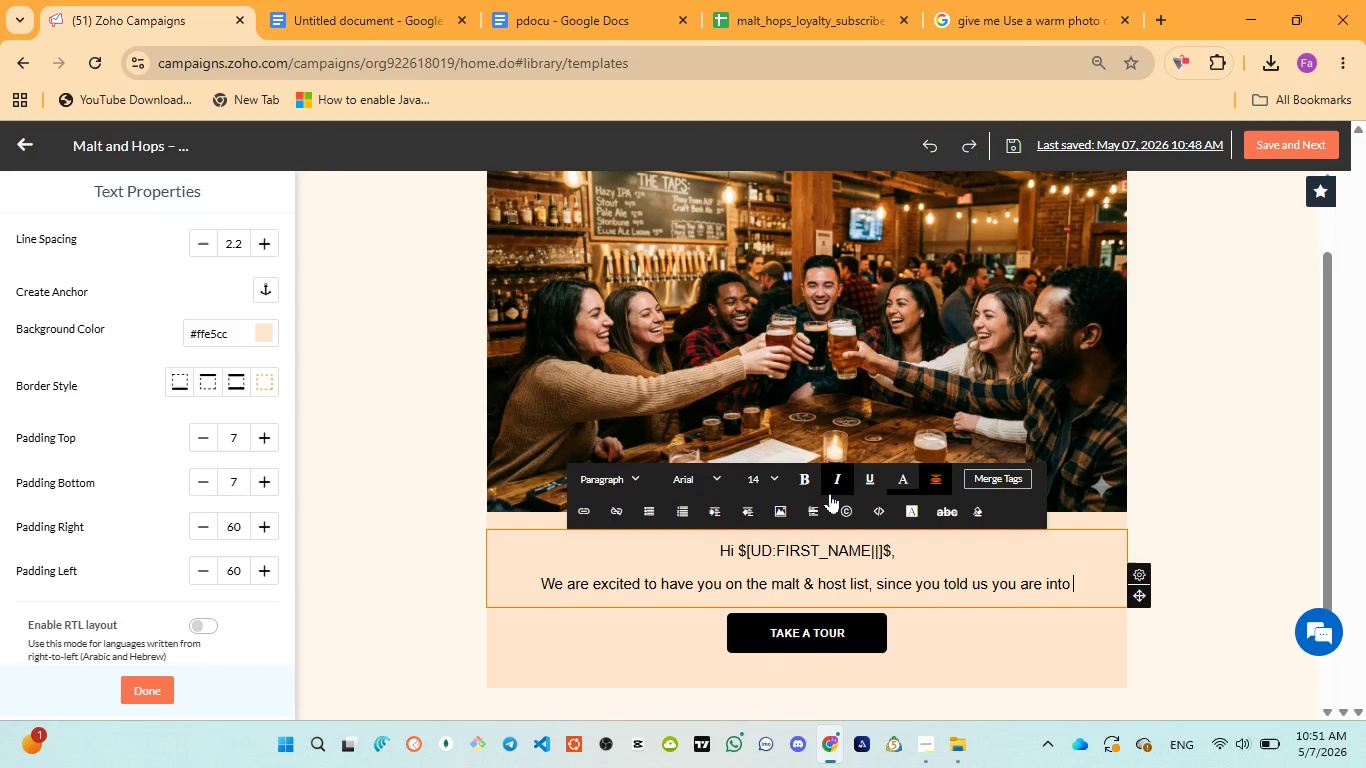 
left_click([991, 481])
 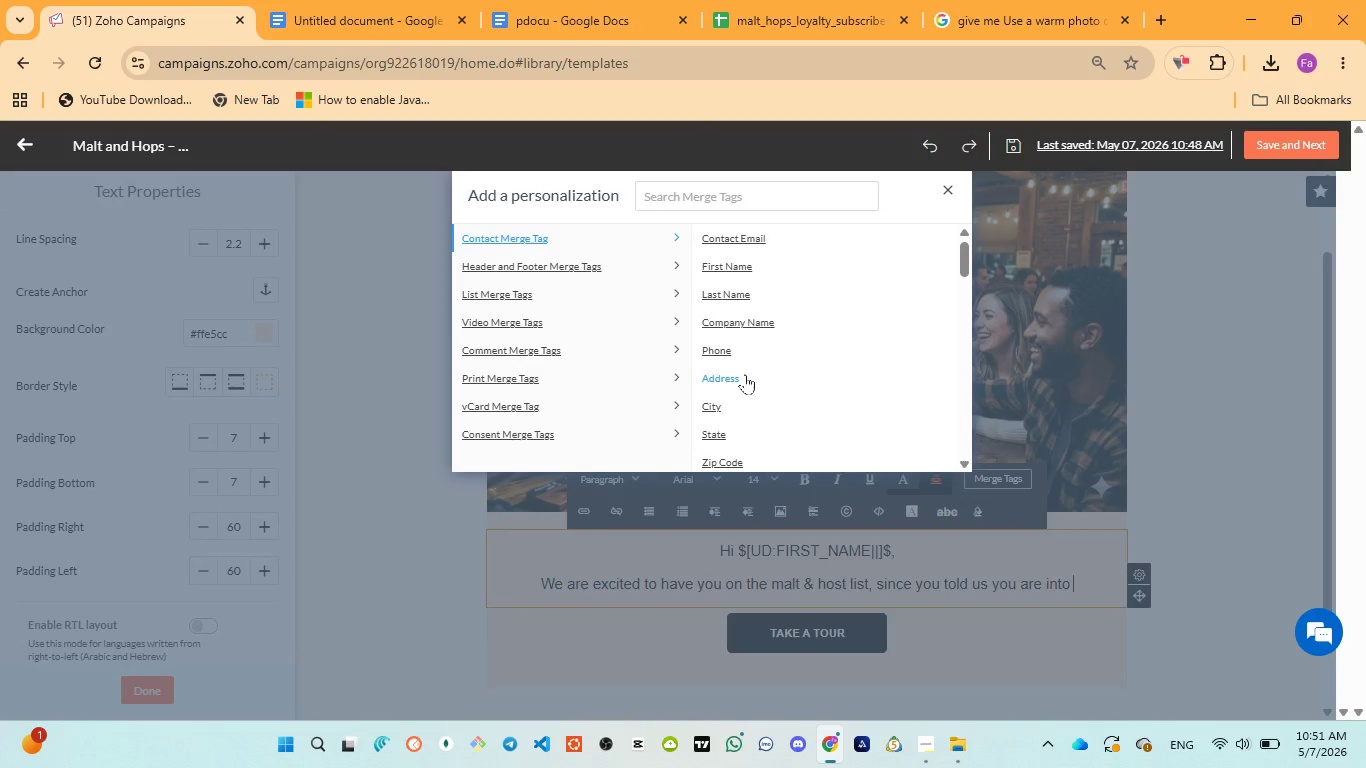 
scroll: coordinate [808, 400], scroll_direction: down, amount: 7.0
 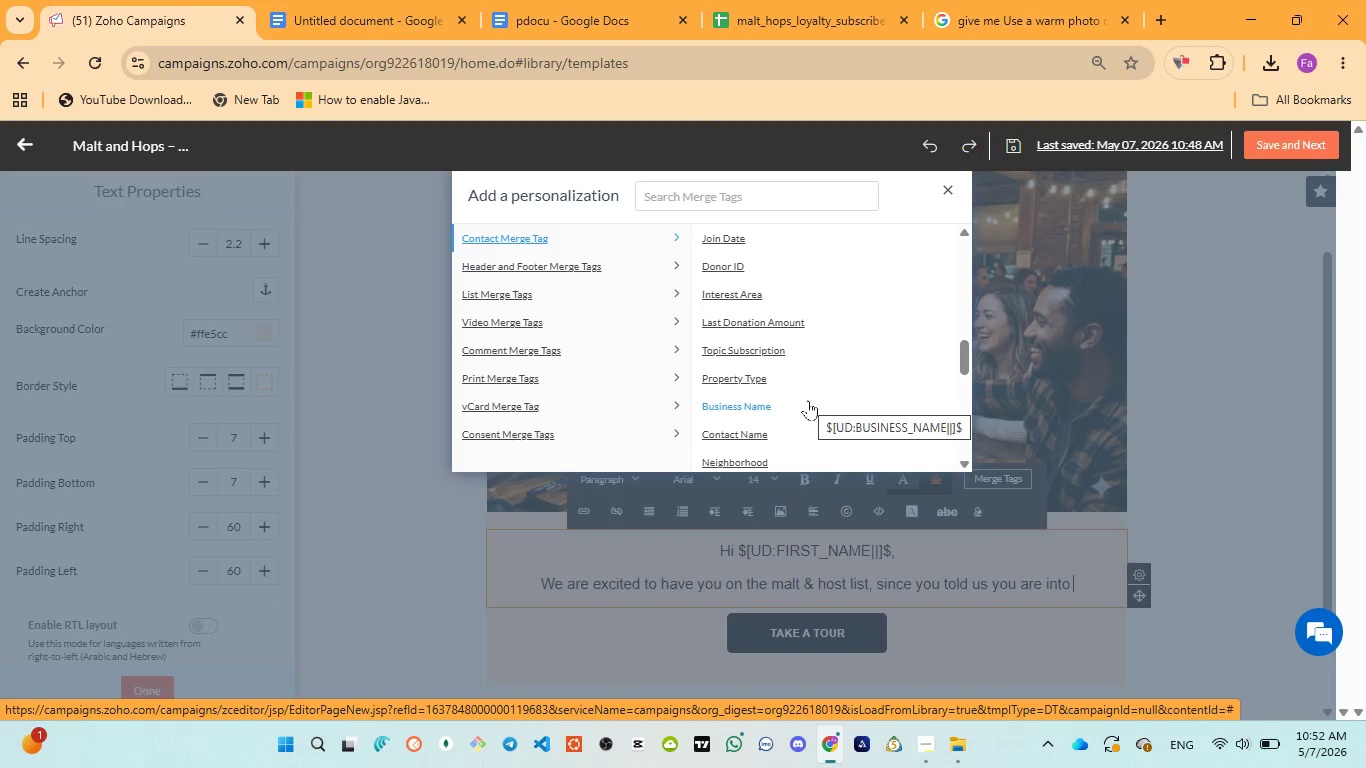 
scroll: coordinate [808, 400], scroll_direction: down, amount: 2.0
 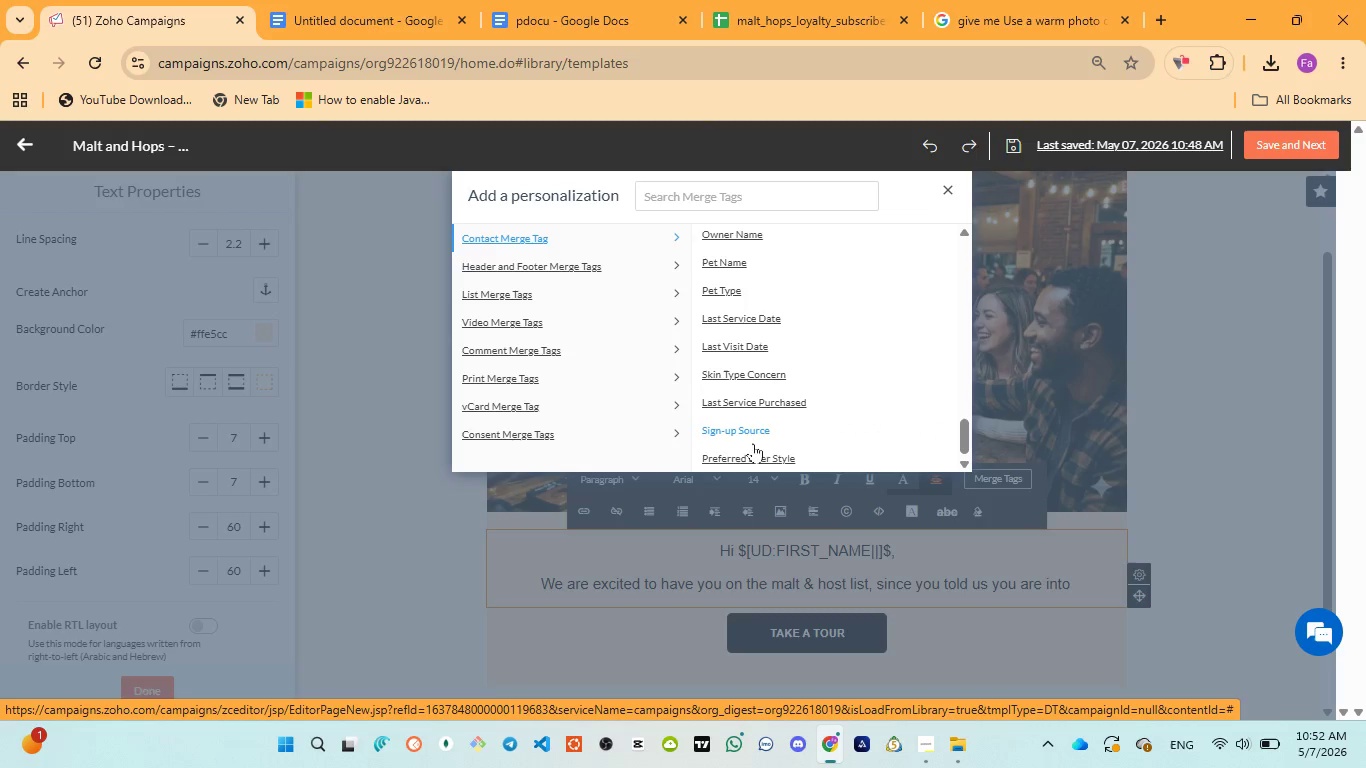 
left_click([749, 459])
 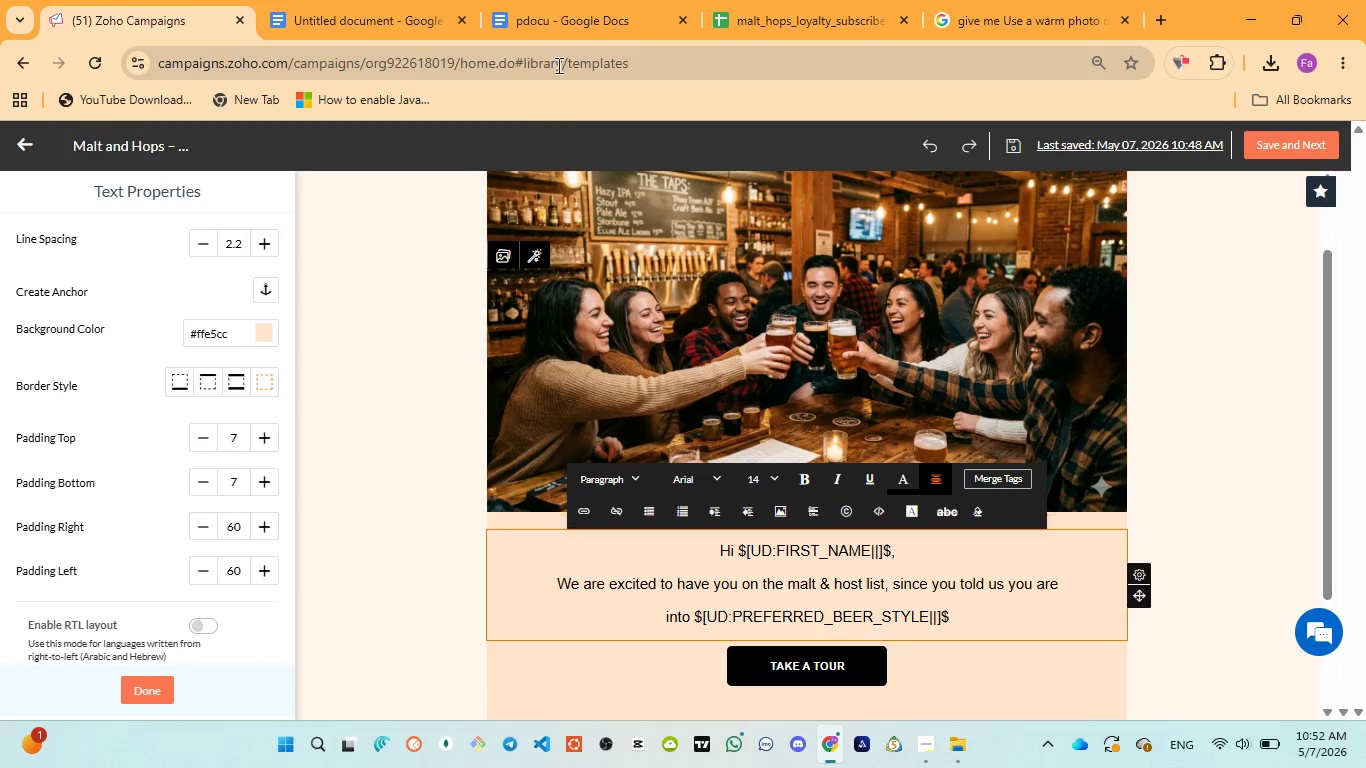 
left_click([554, 19])
 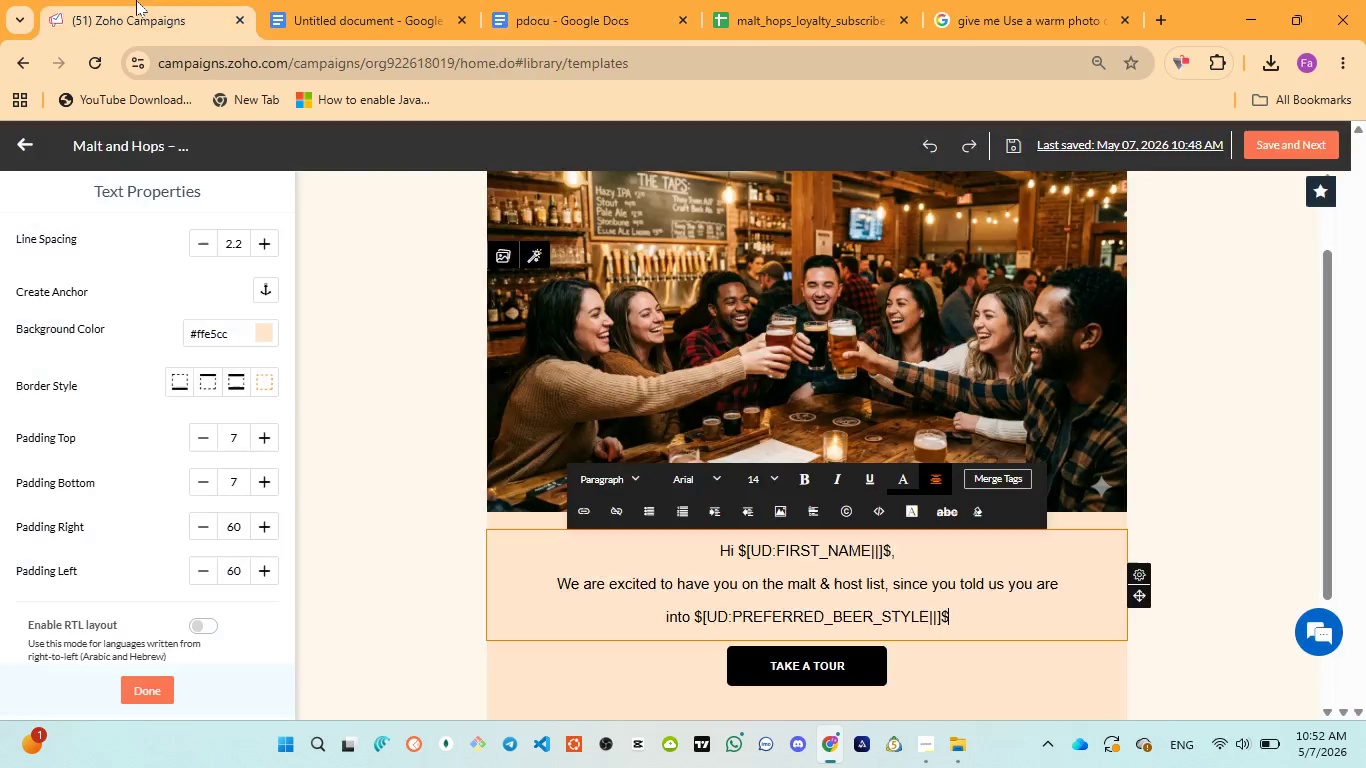 
wait(5.92)
 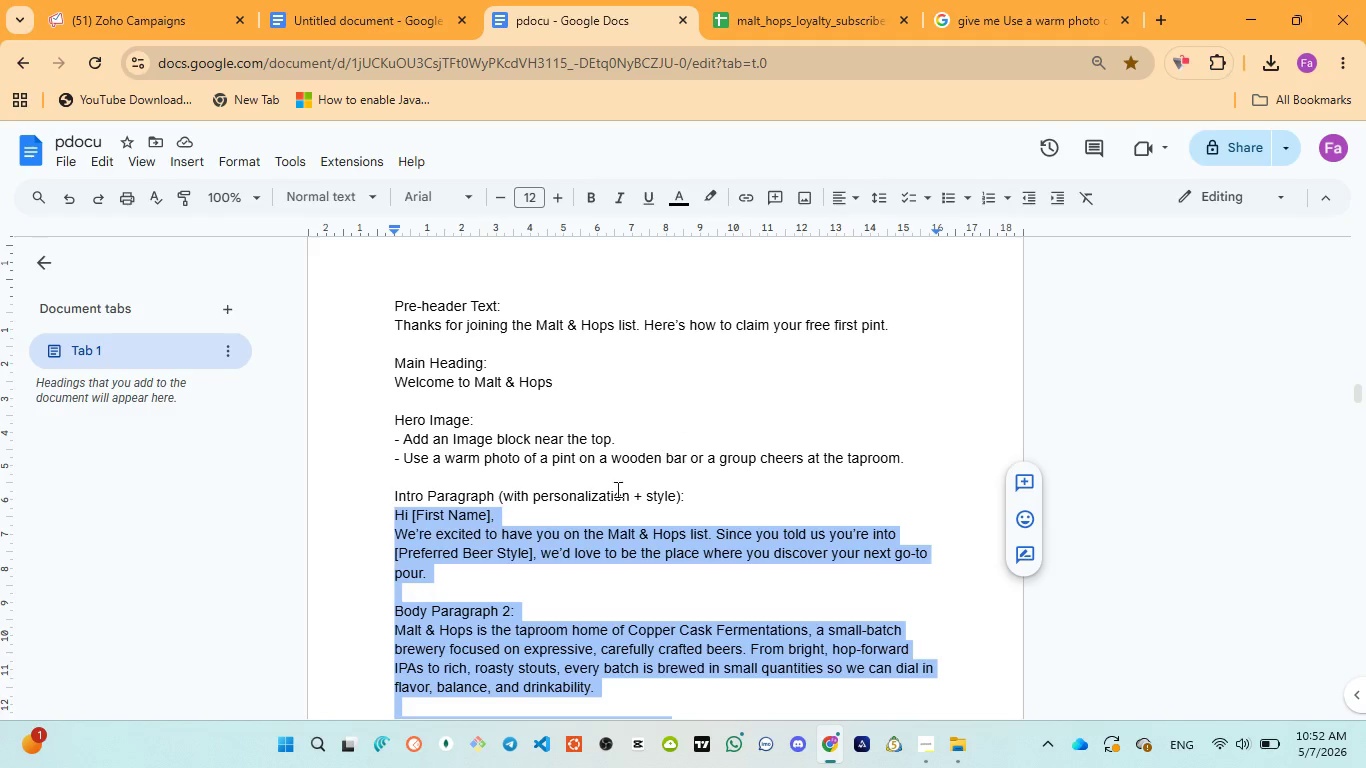 
type(, We would love to be )
 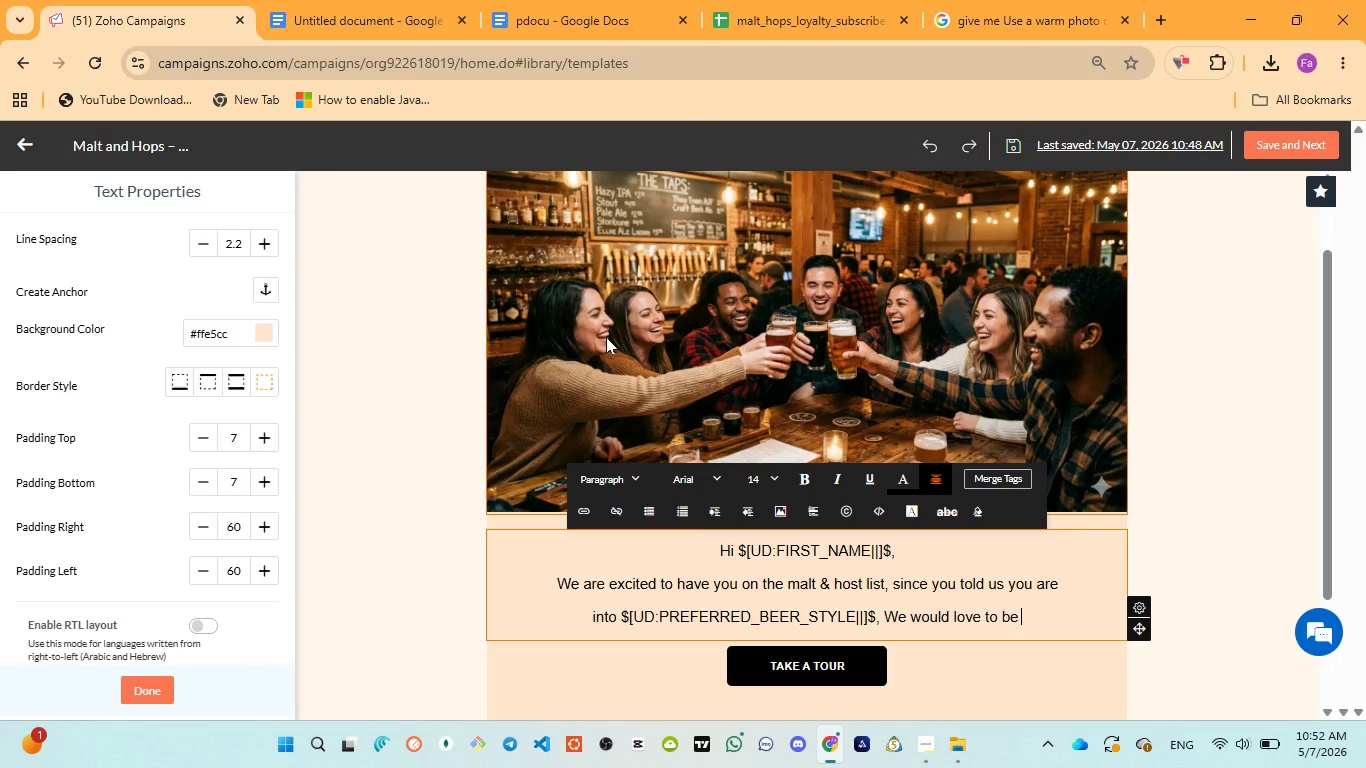 
wait(13.53)
 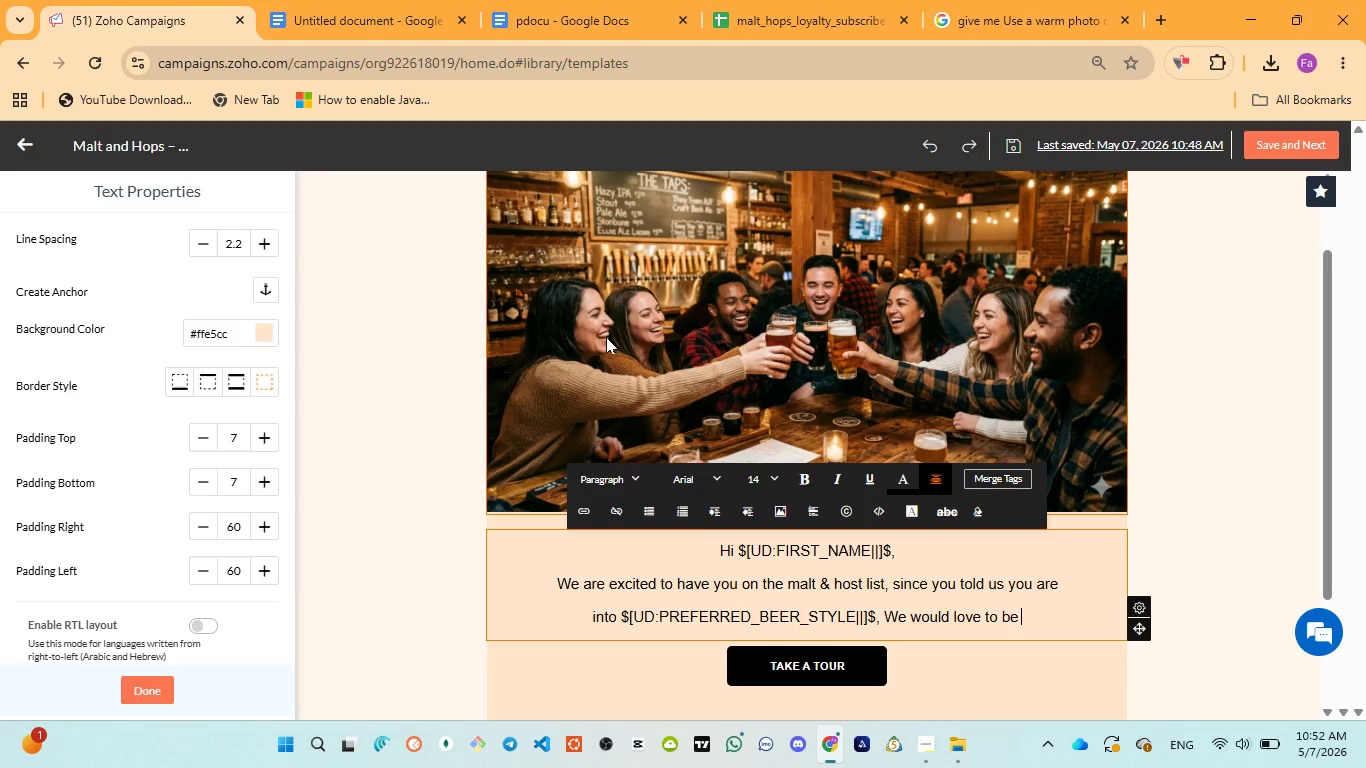 
left_click([554, 0])
 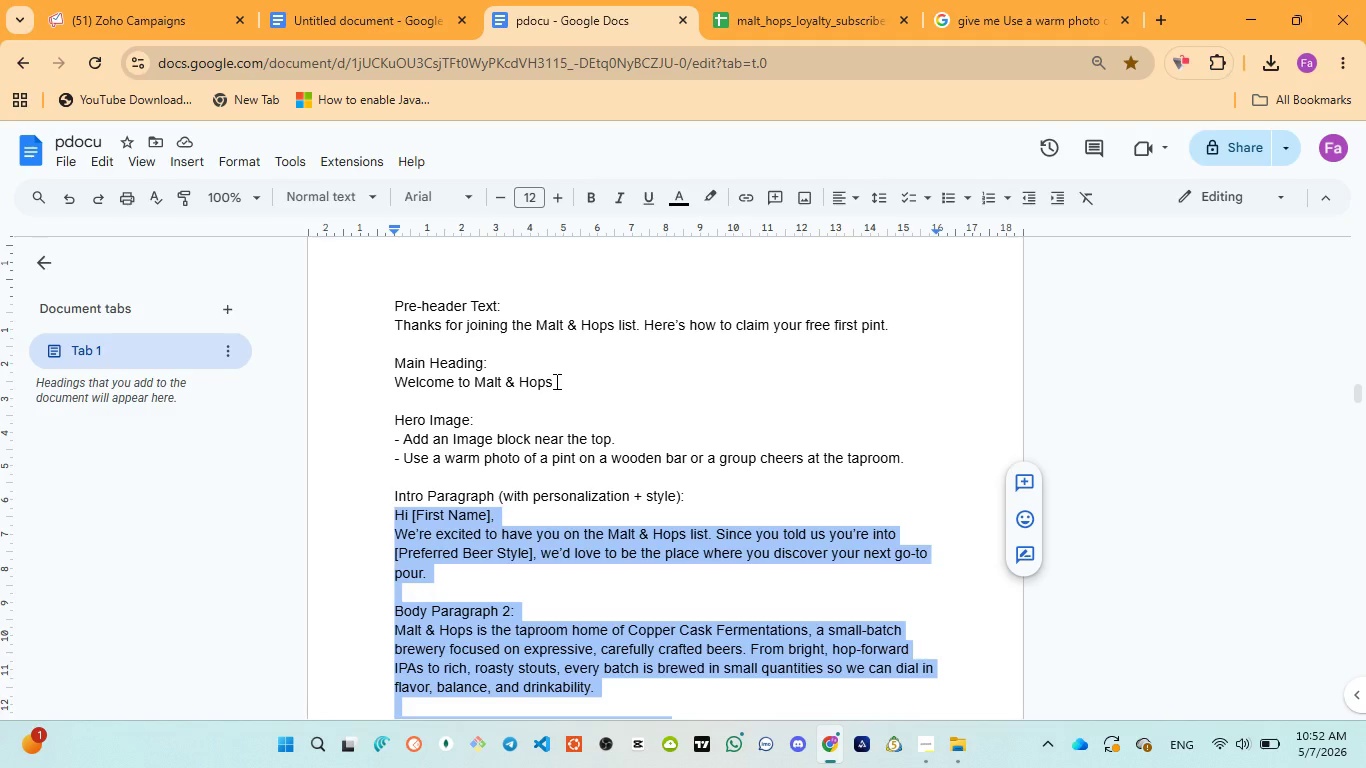 
left_click([178, 17])
 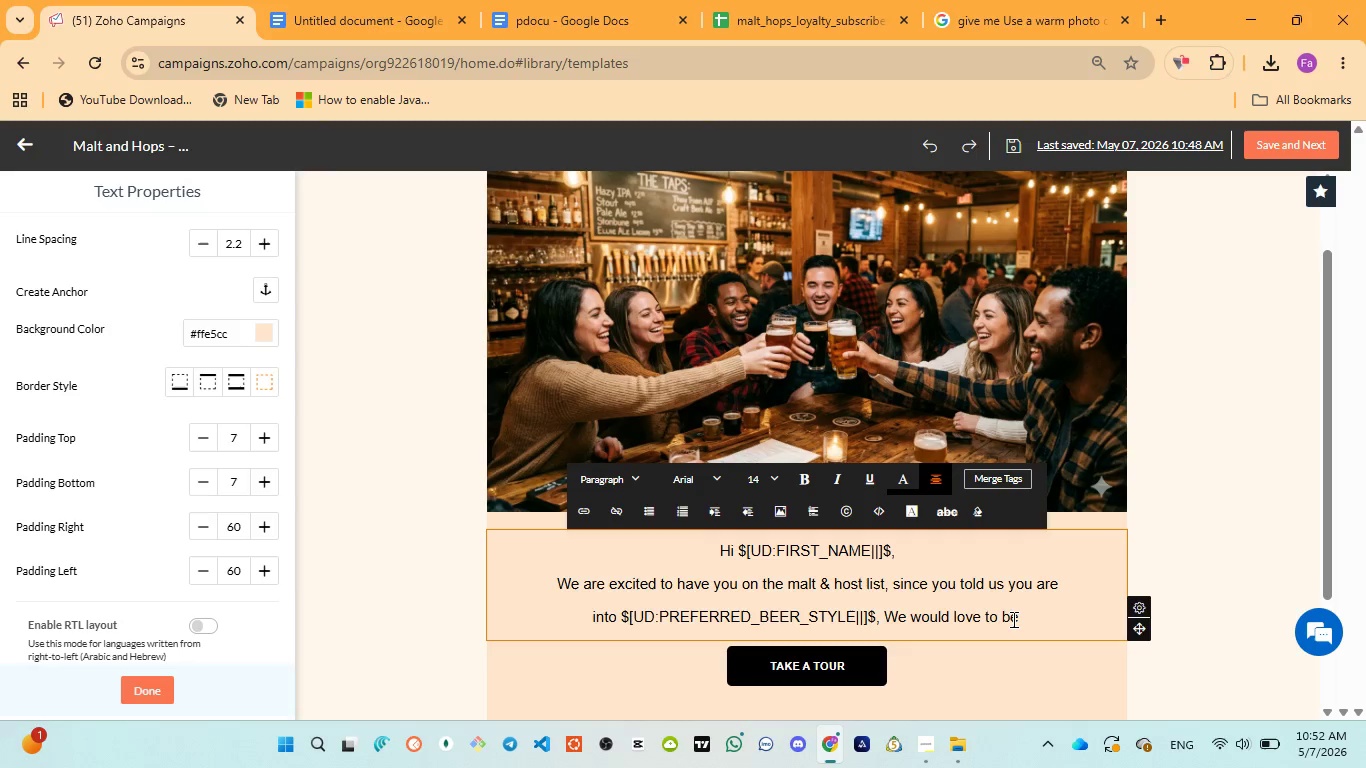 
type(the place where )
 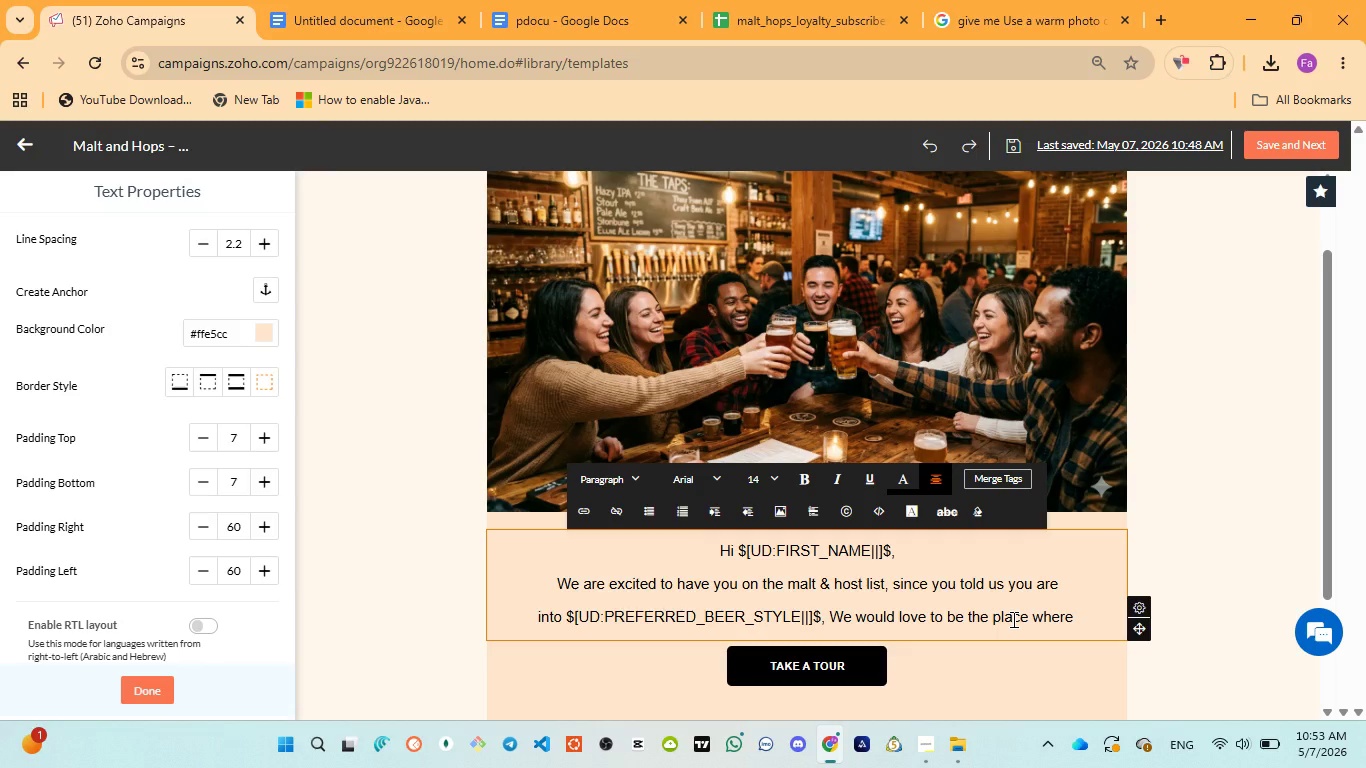 
wait(44.92)
 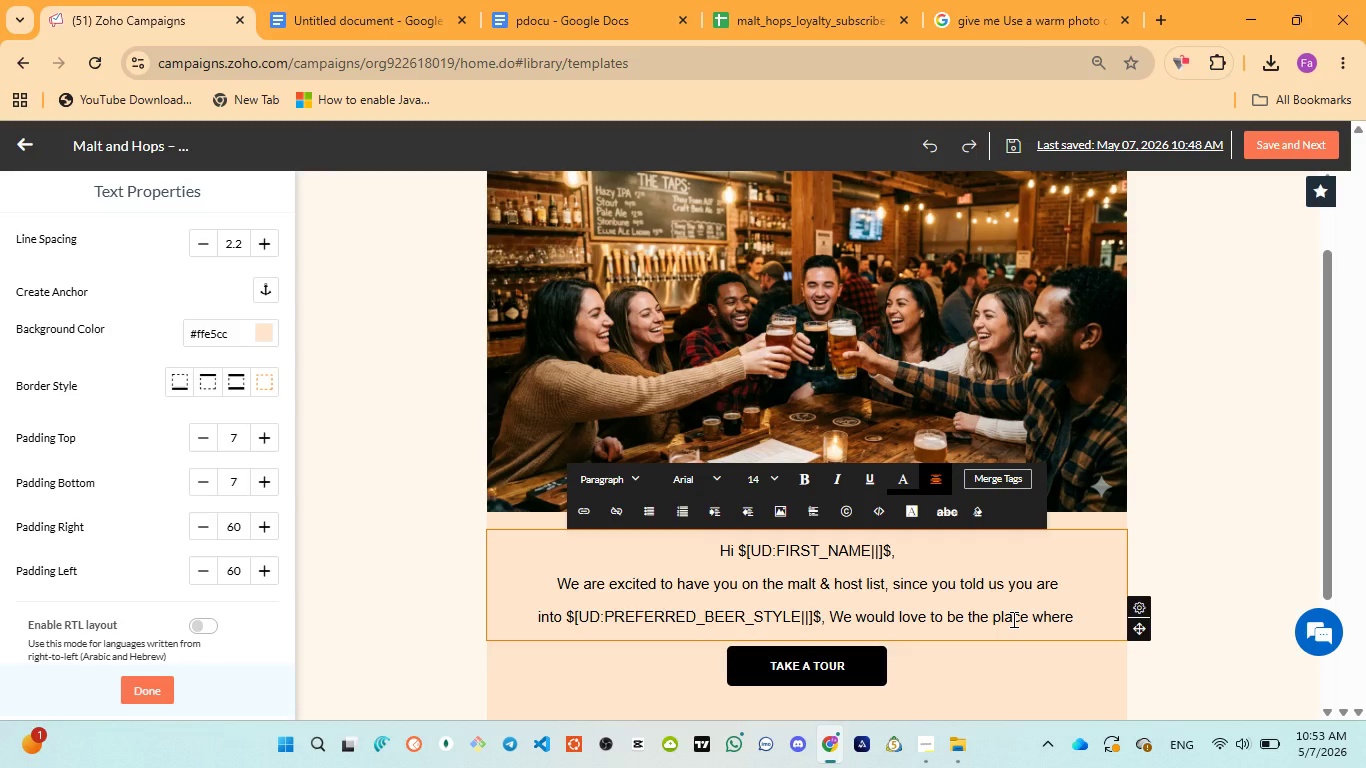 
left_click([528, 20])
 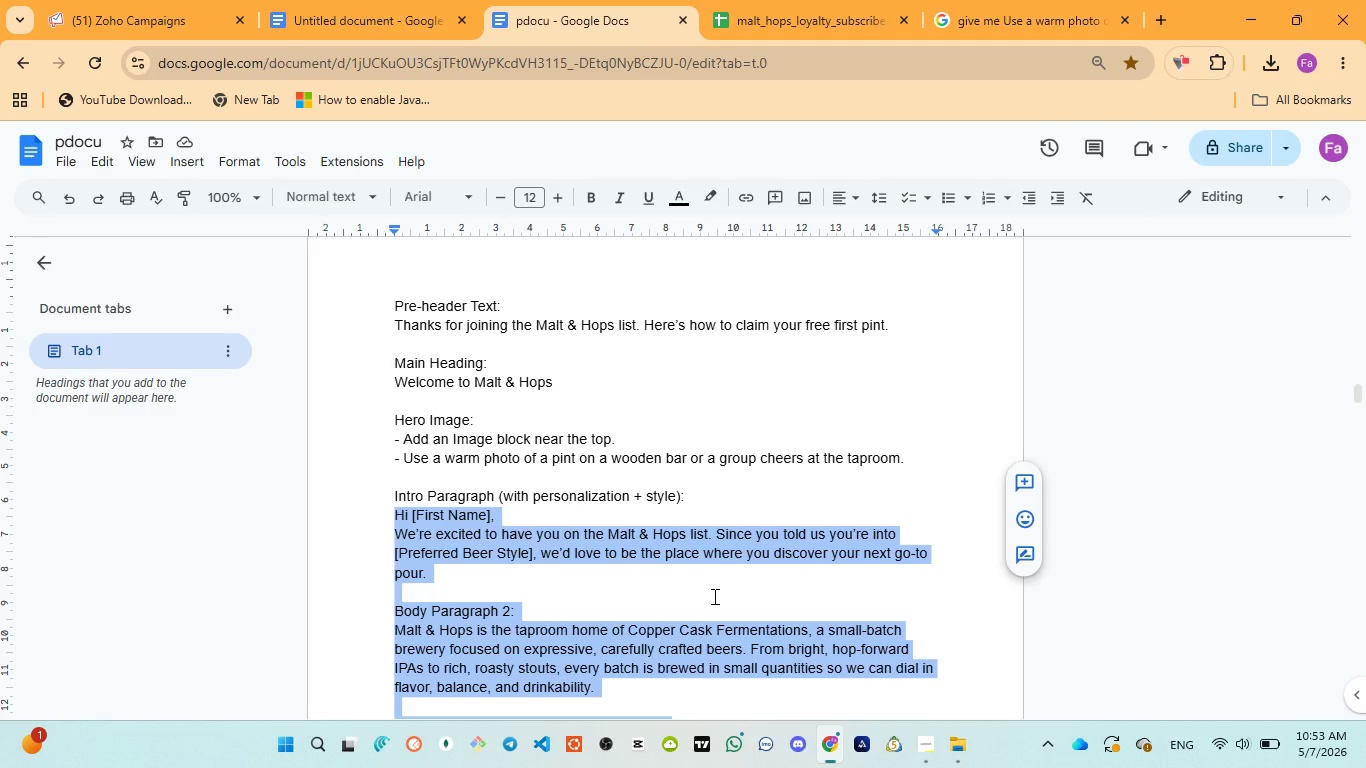 
mouse_move([160, 37])
 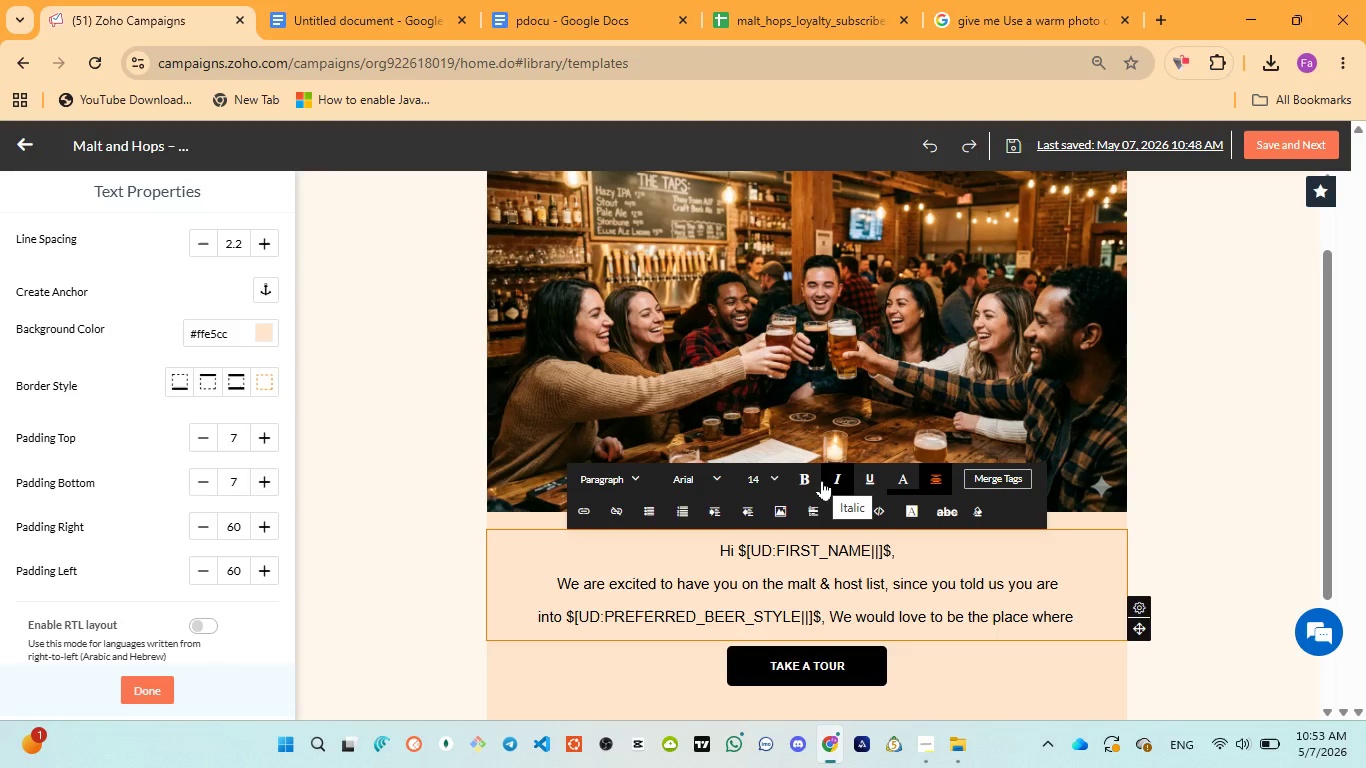 
type(you discover )
 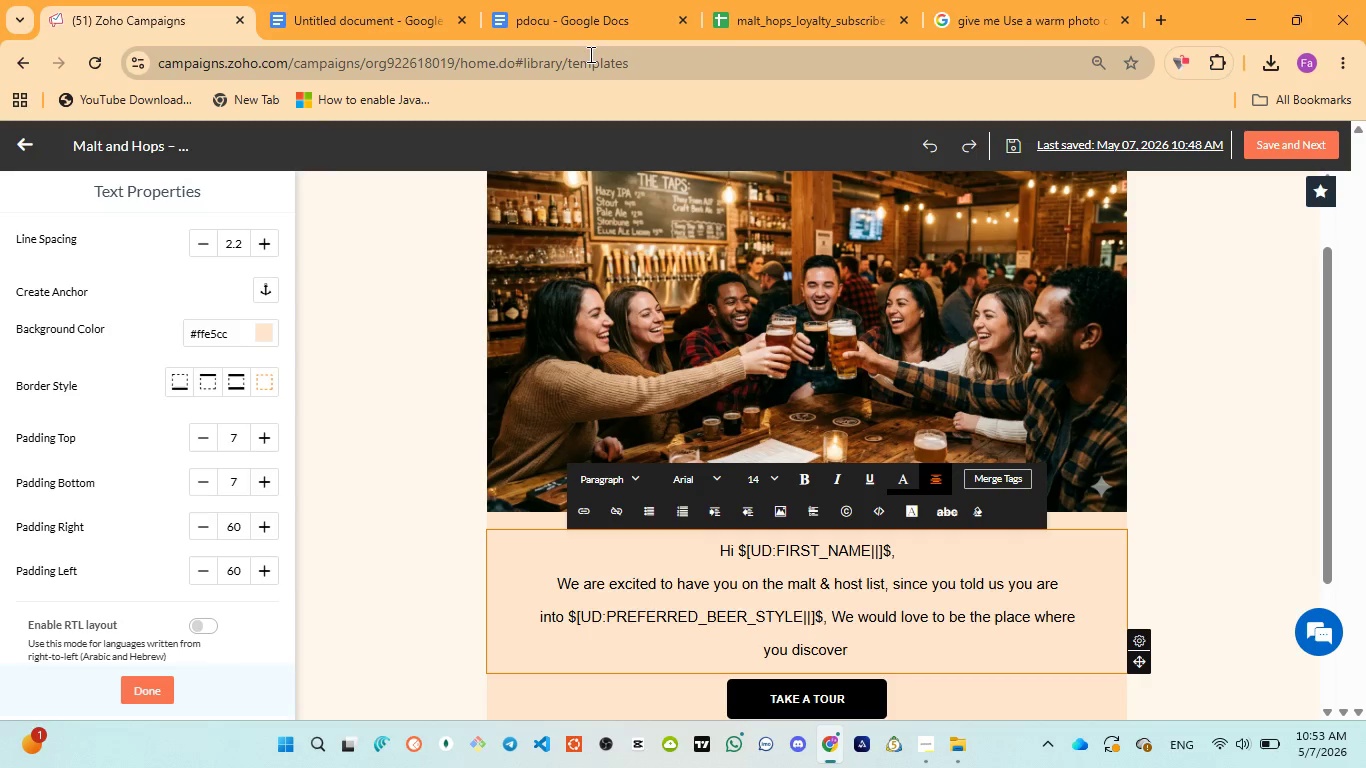 
left_click([572, 27])
 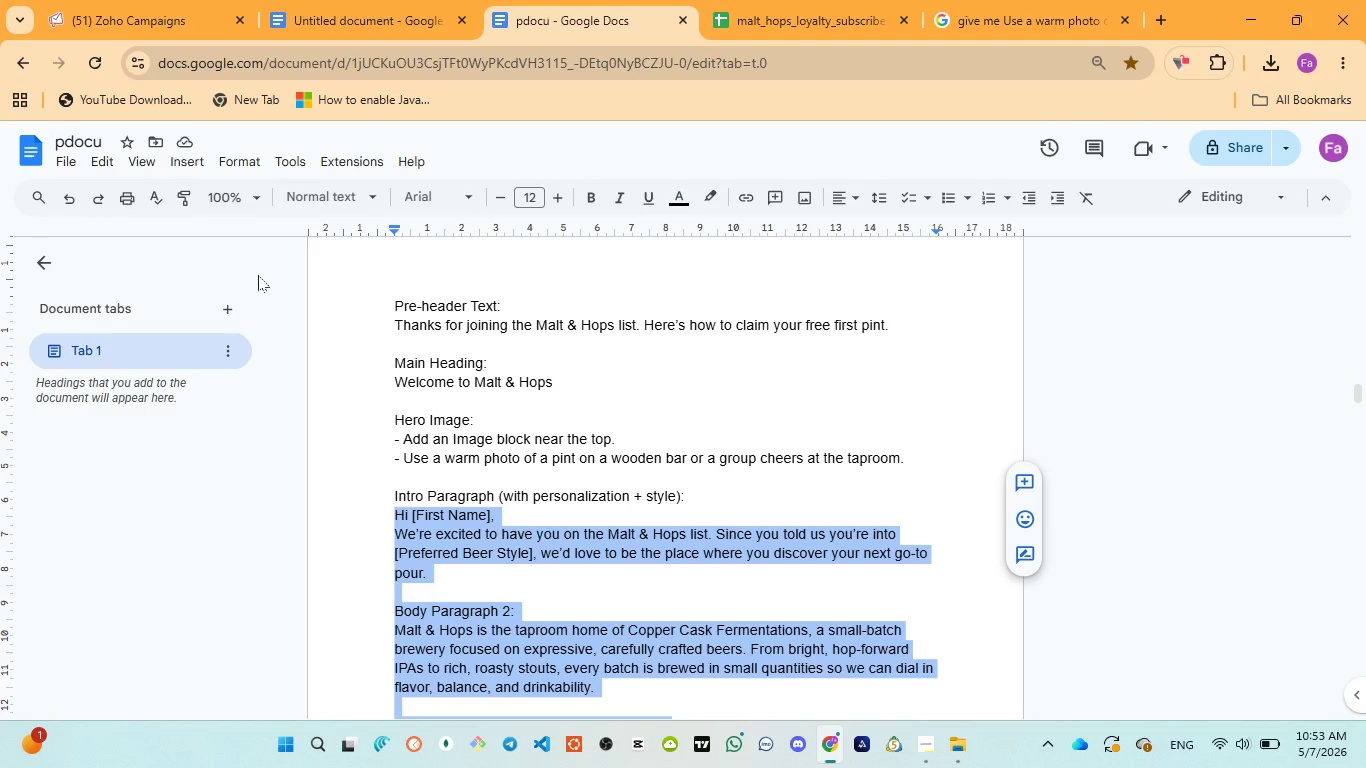 
left_click([96, 17])
 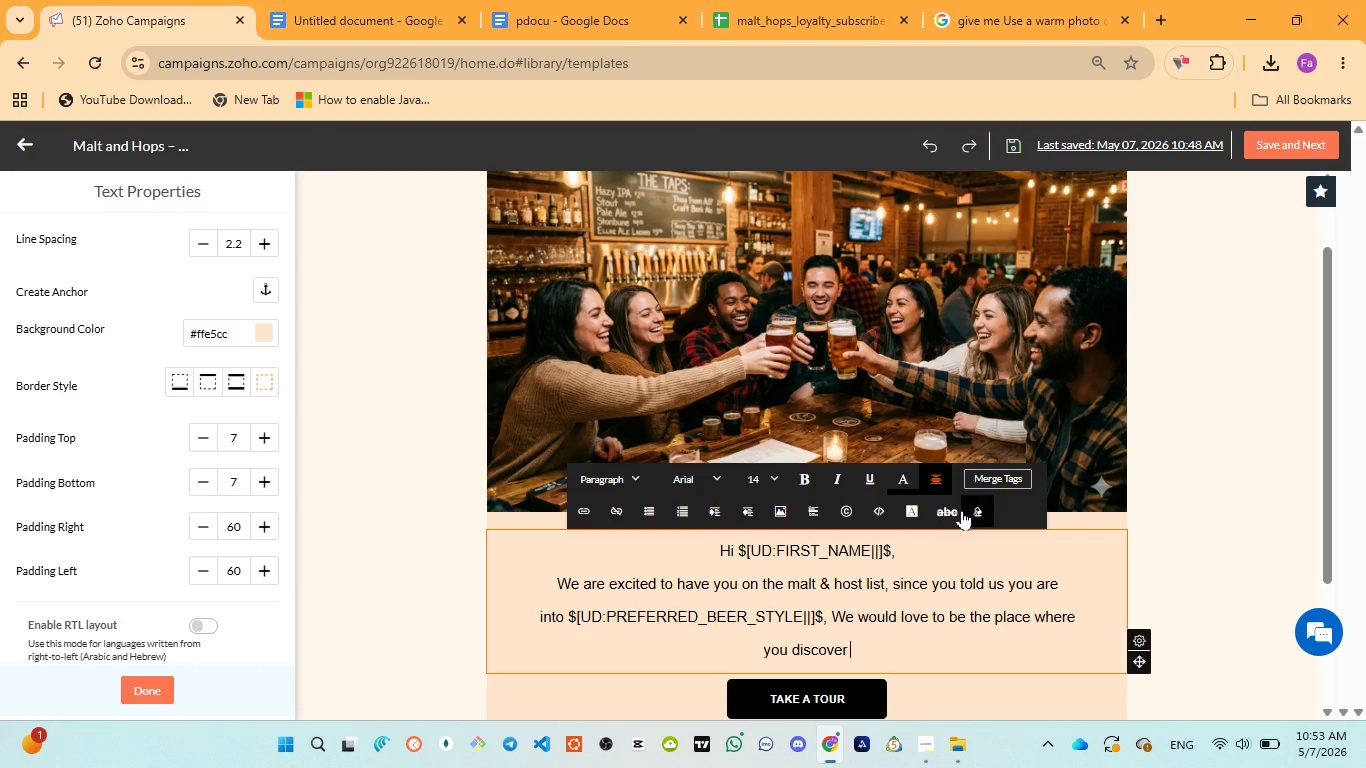 
type(your next got )
 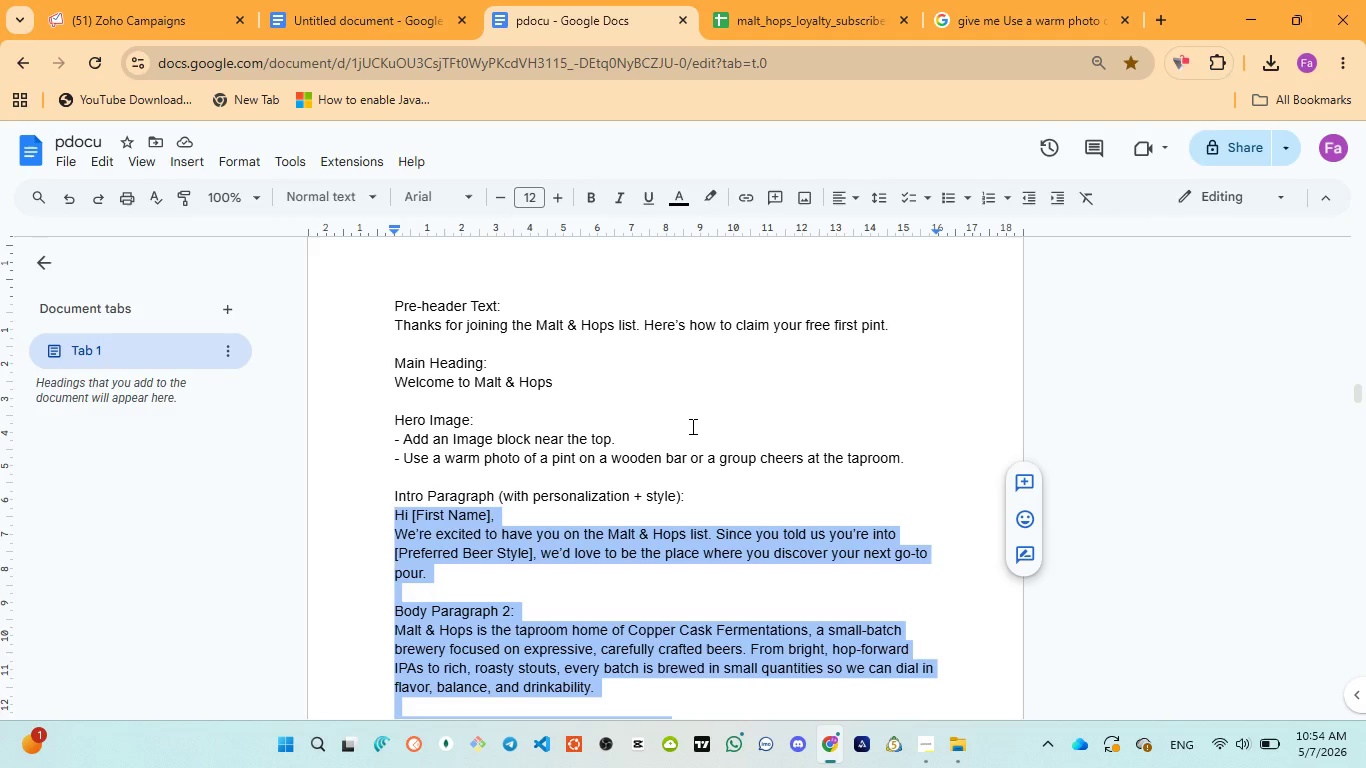 
wait(5.81)
 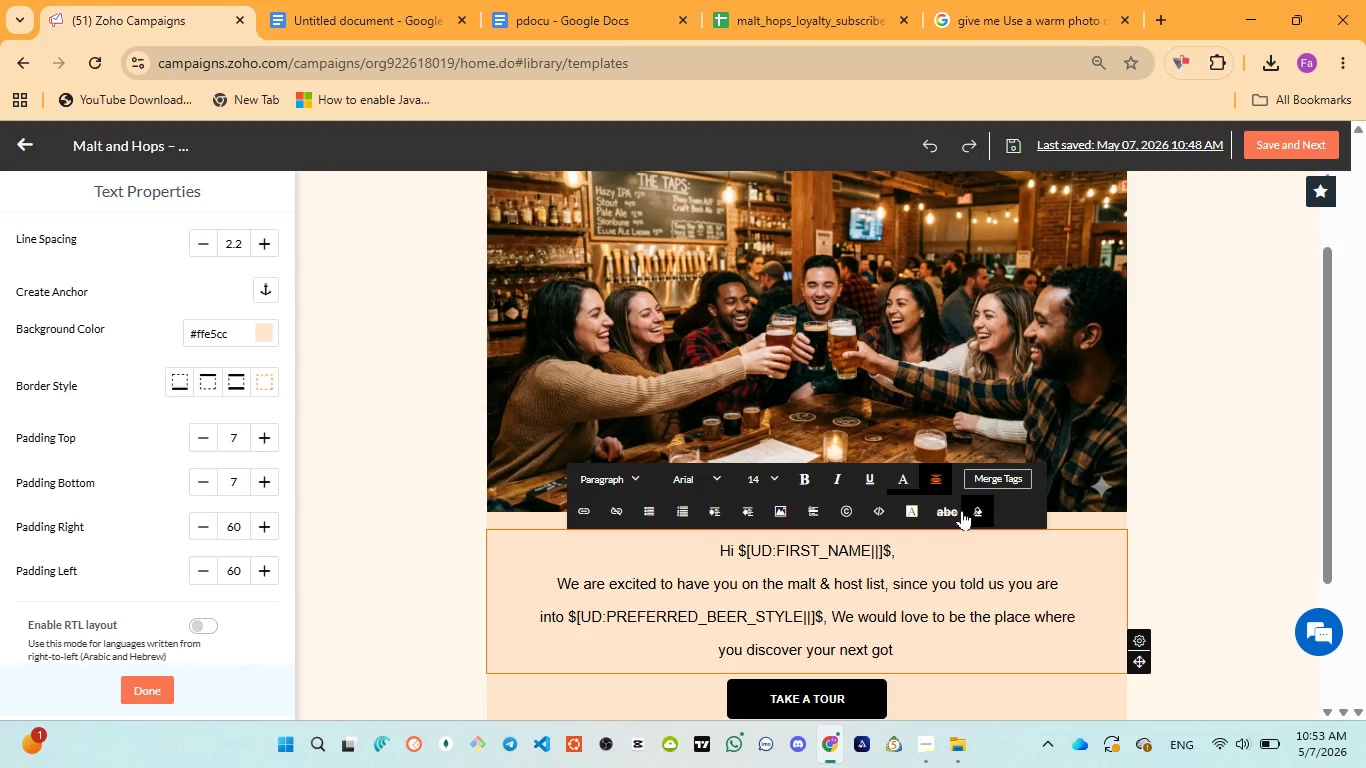 
left_click([97, 22])
 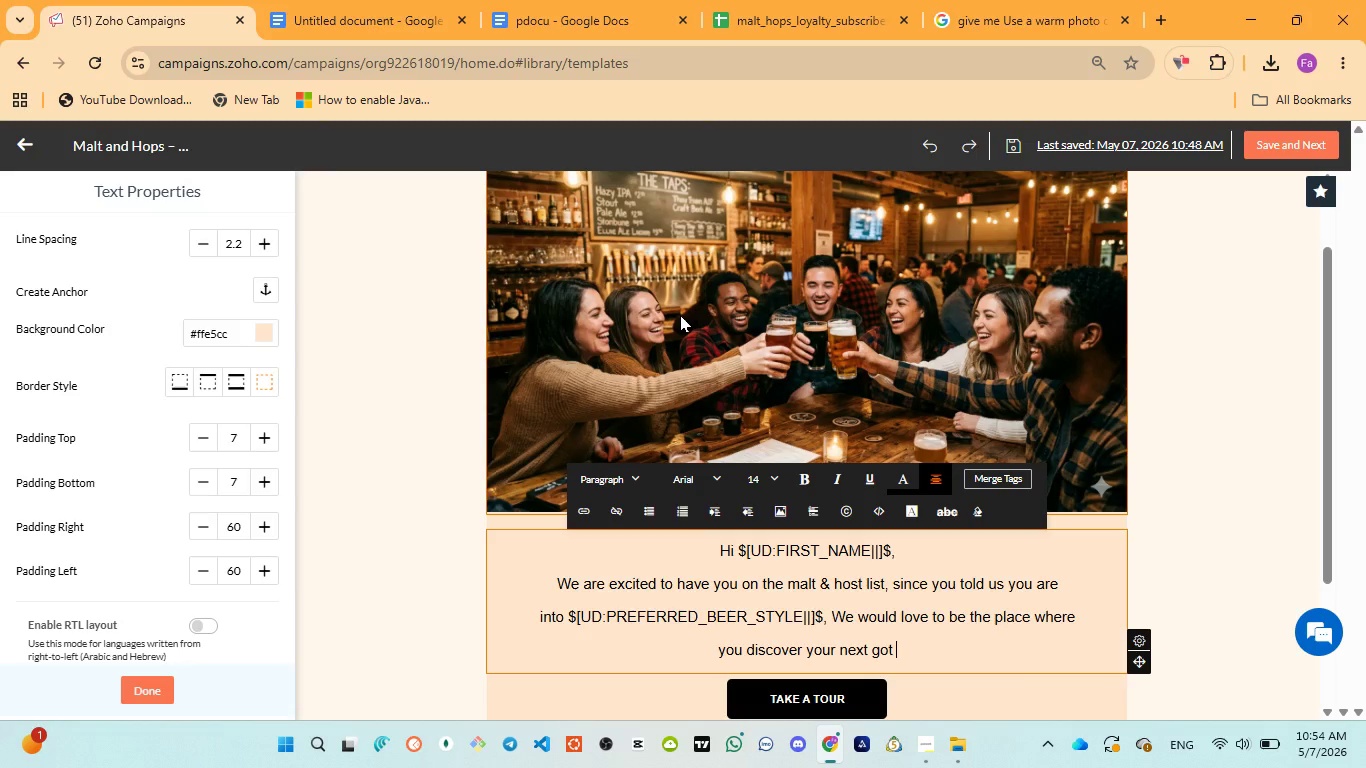 
type(t)
key(Backspace)
key(Backspace)
key(Backspace)
type( to pour.)
 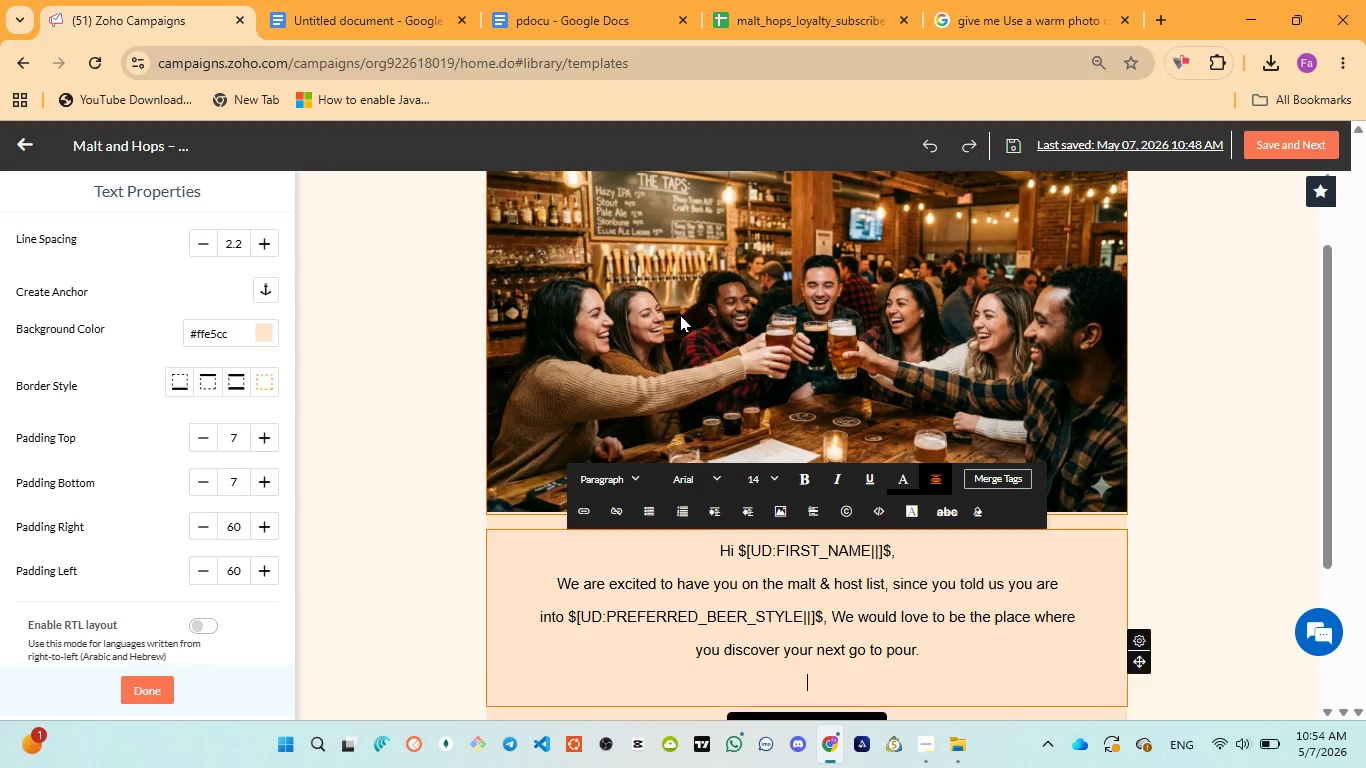 
key(Enter)
 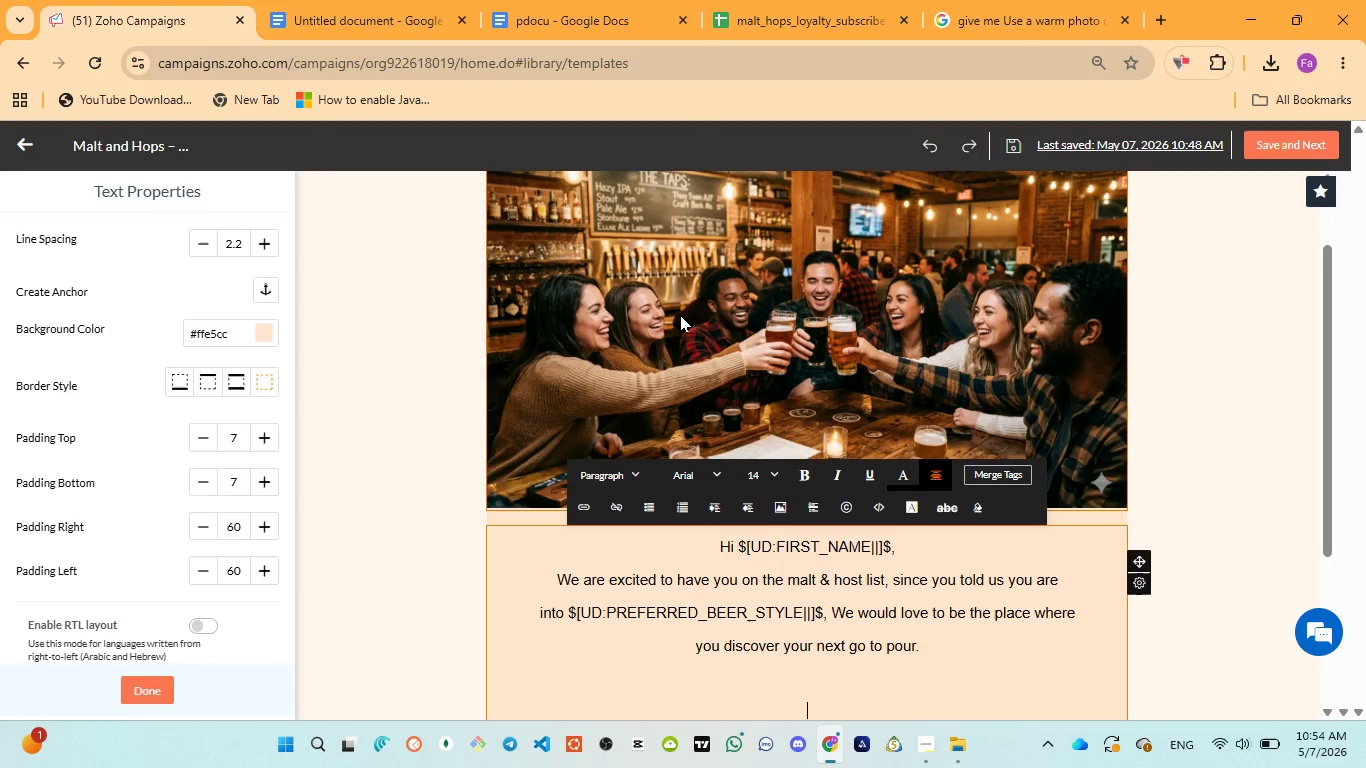 
key(Enter)
 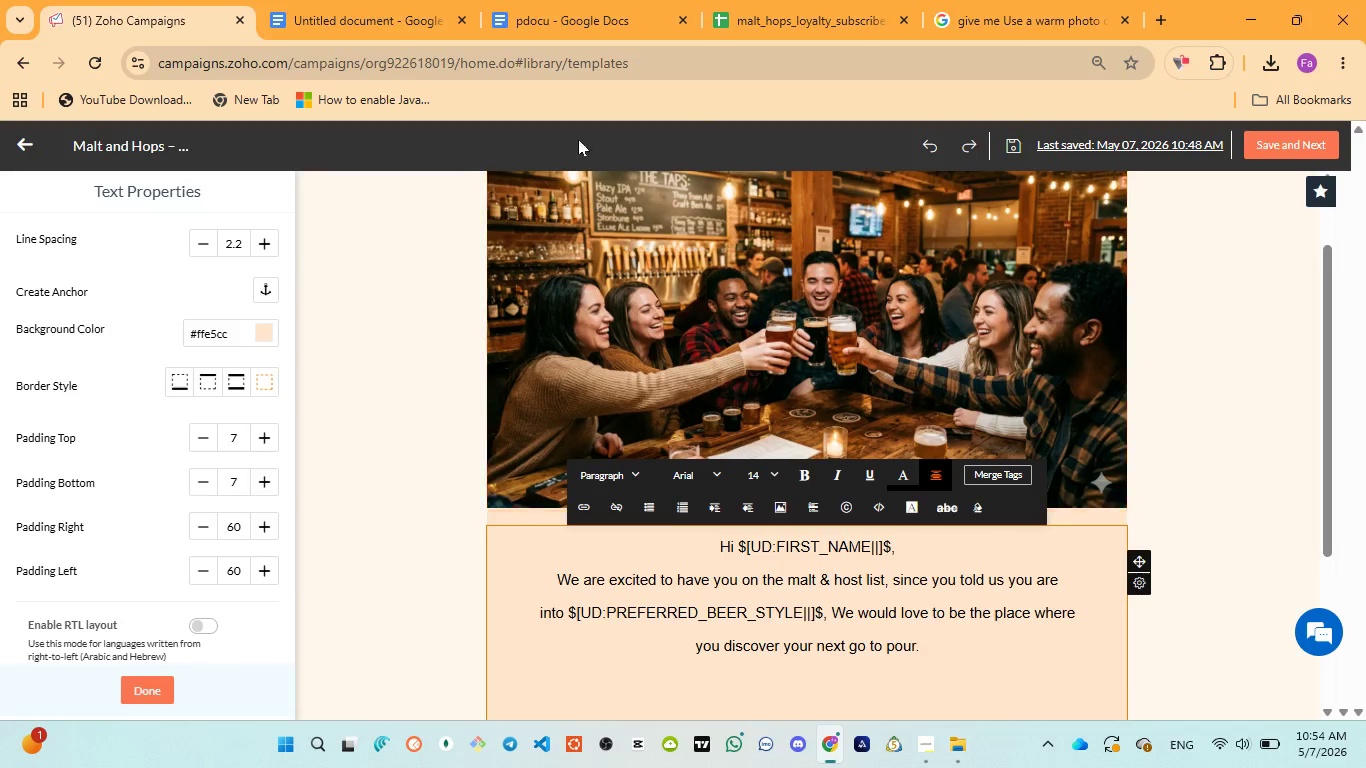 
left_click([538, 20])
 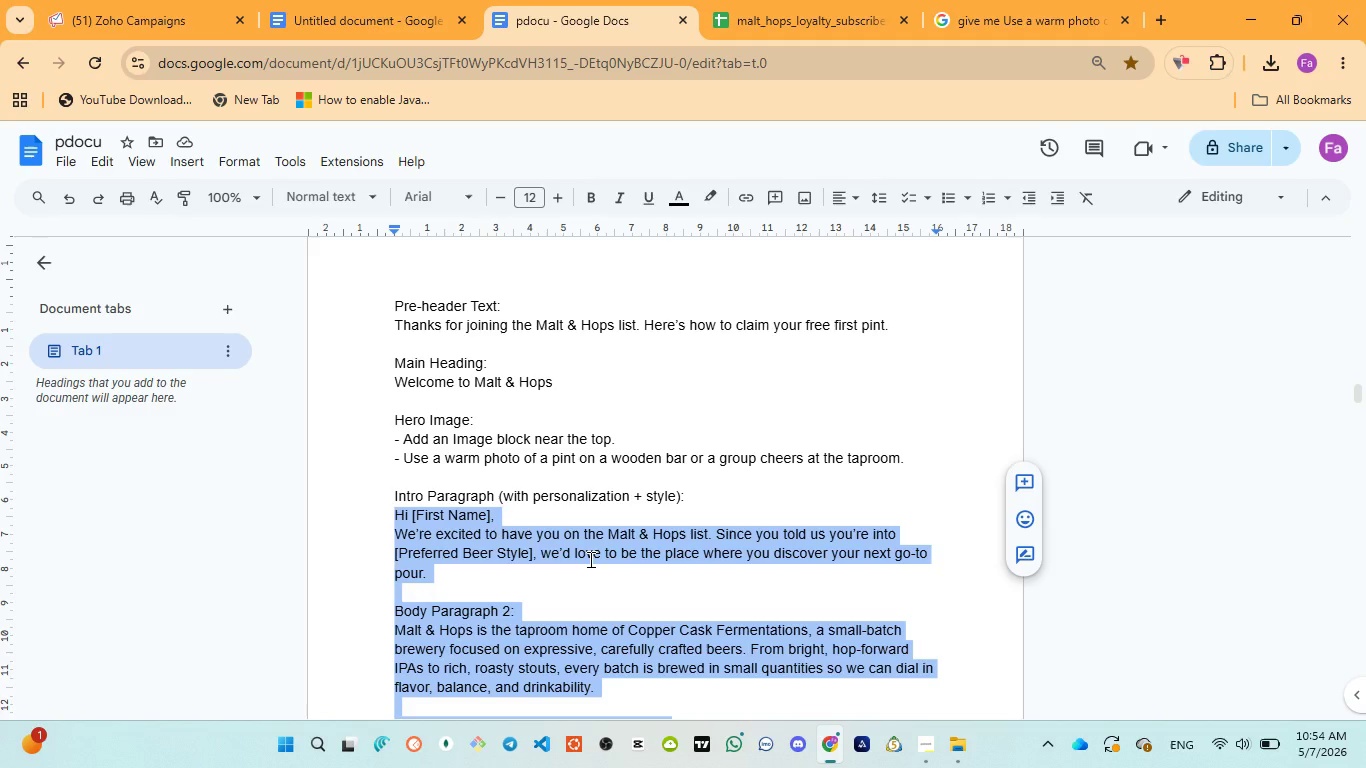 
scroll: coordinate [589, 559], scroll_direction: down, amount: 2.0
 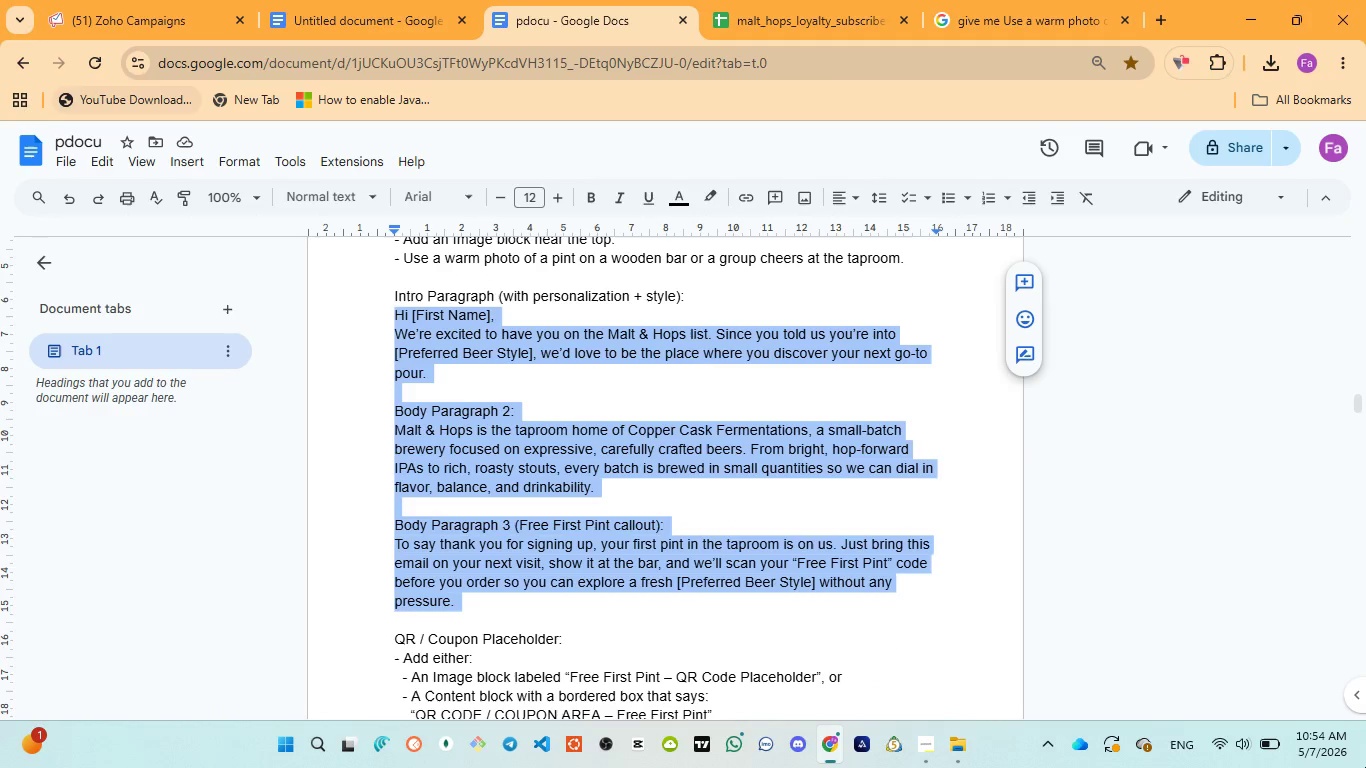 
left_click([107, 9])
 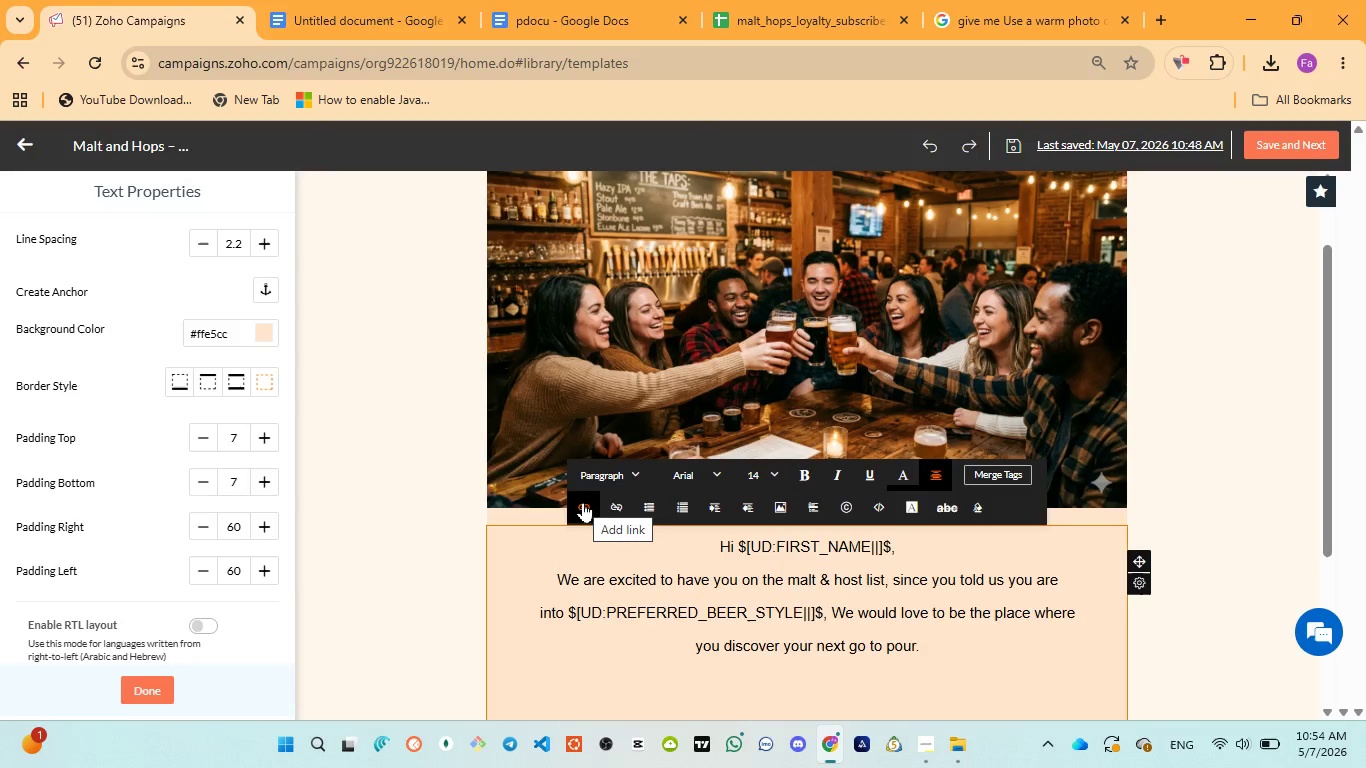 
type(Malts & )
 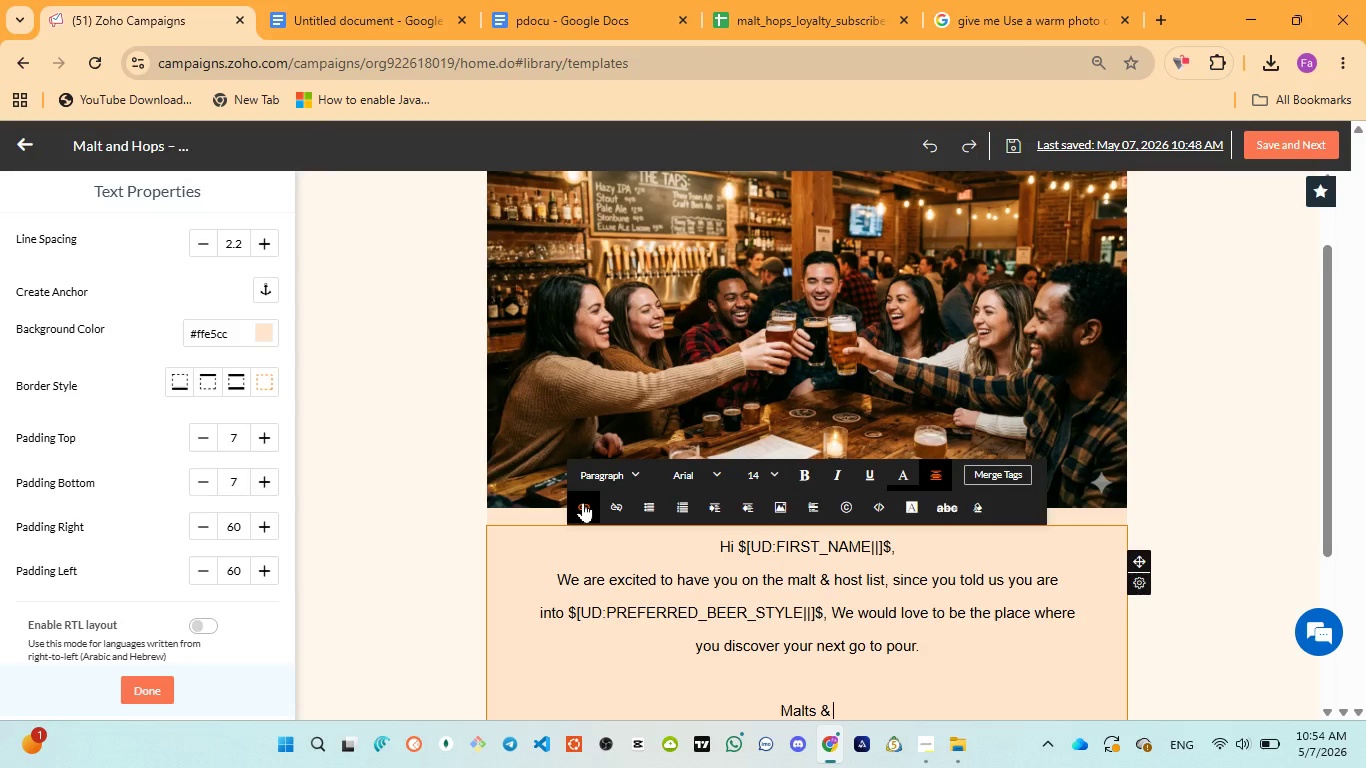 
wait(18.95)
 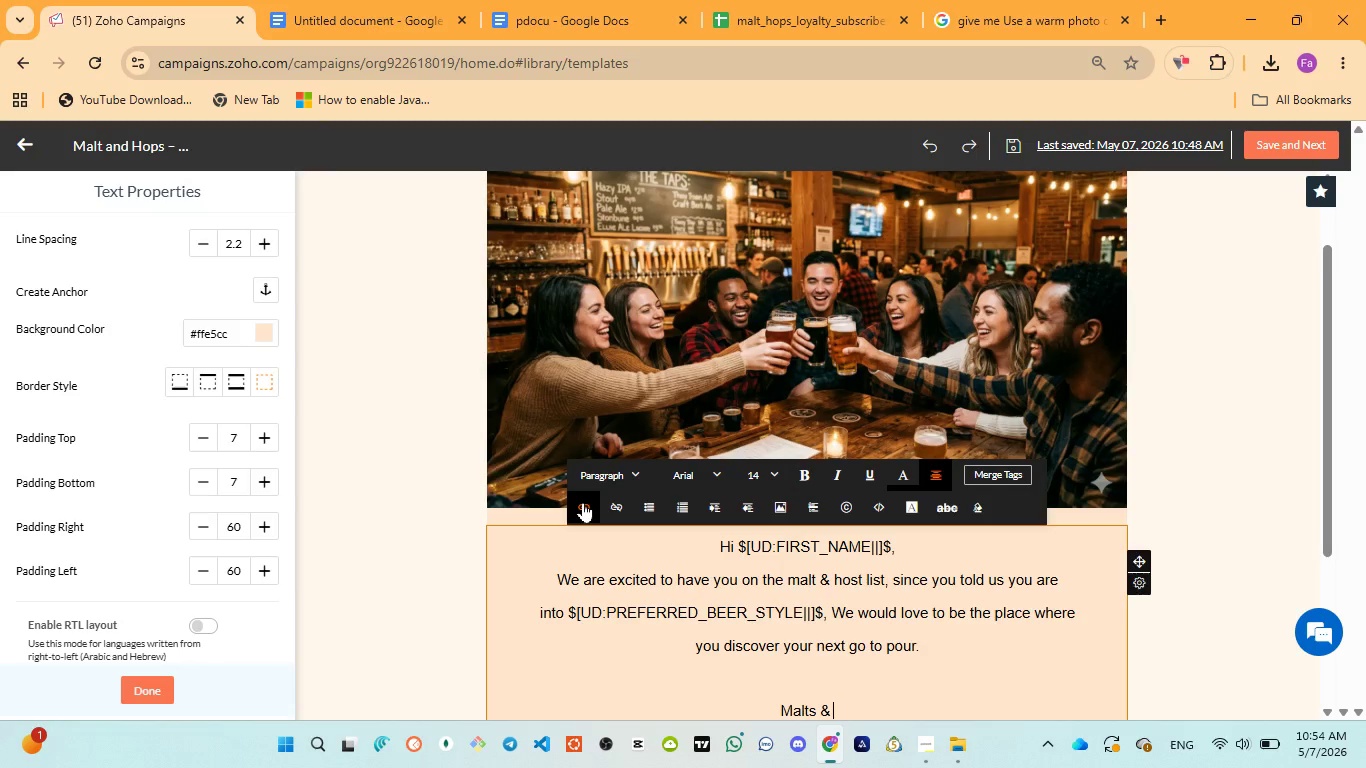 
type(Hops )
 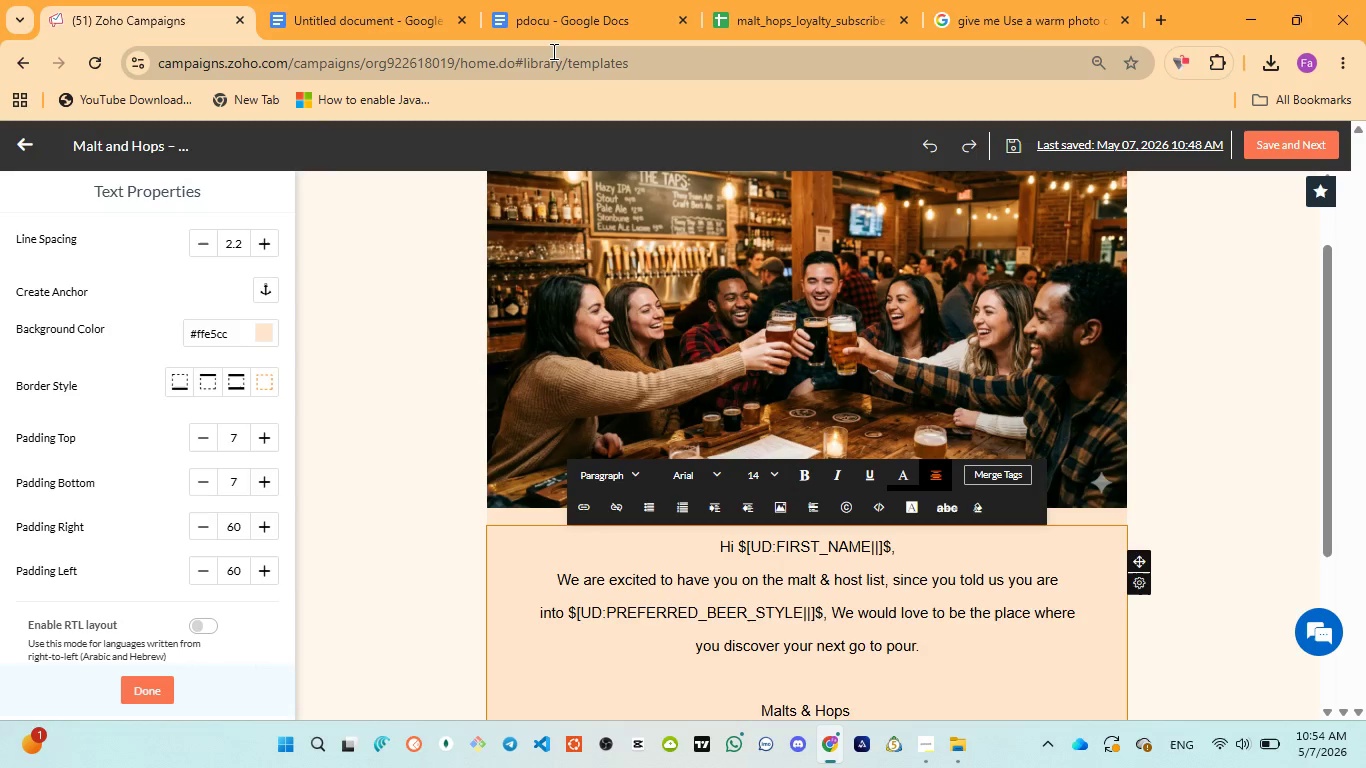 
left_click([543, 22])
 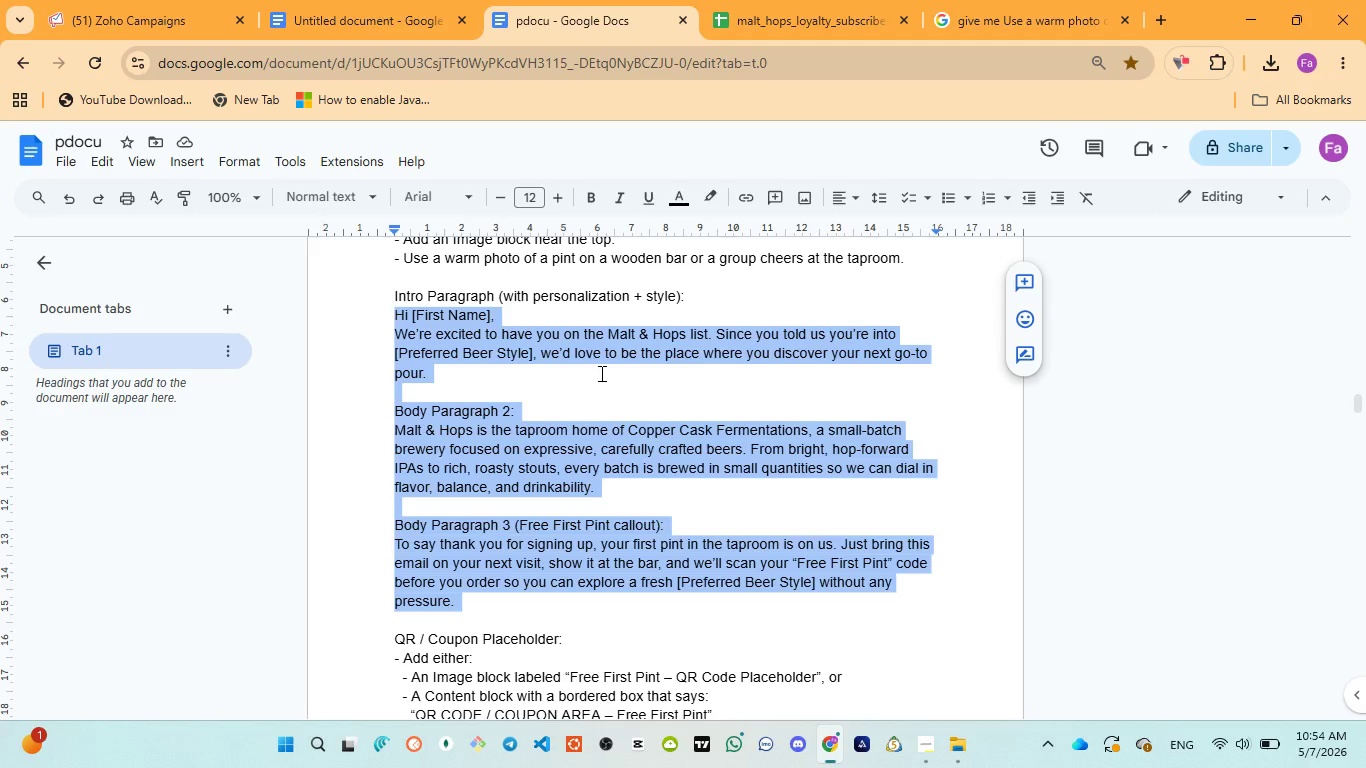 
wait(5.88)
 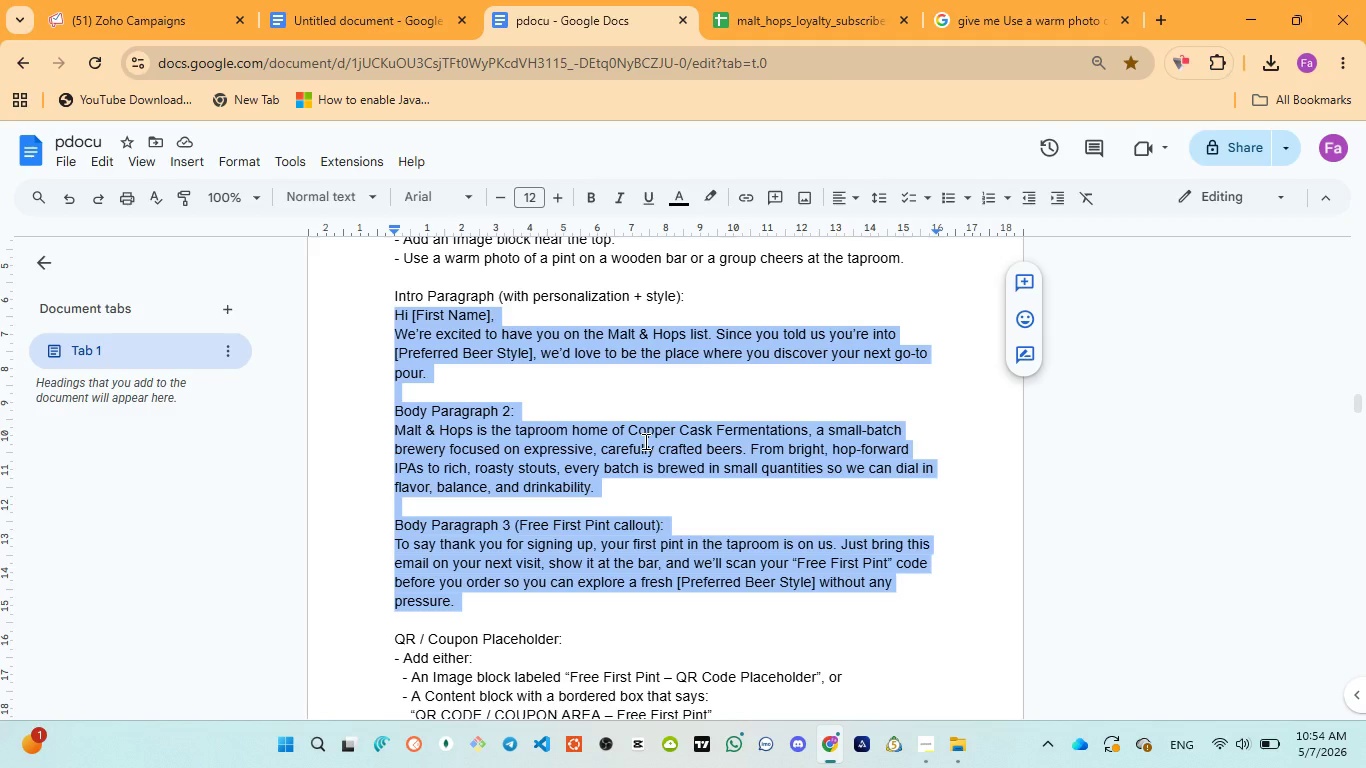 
left_click([146, 19])
 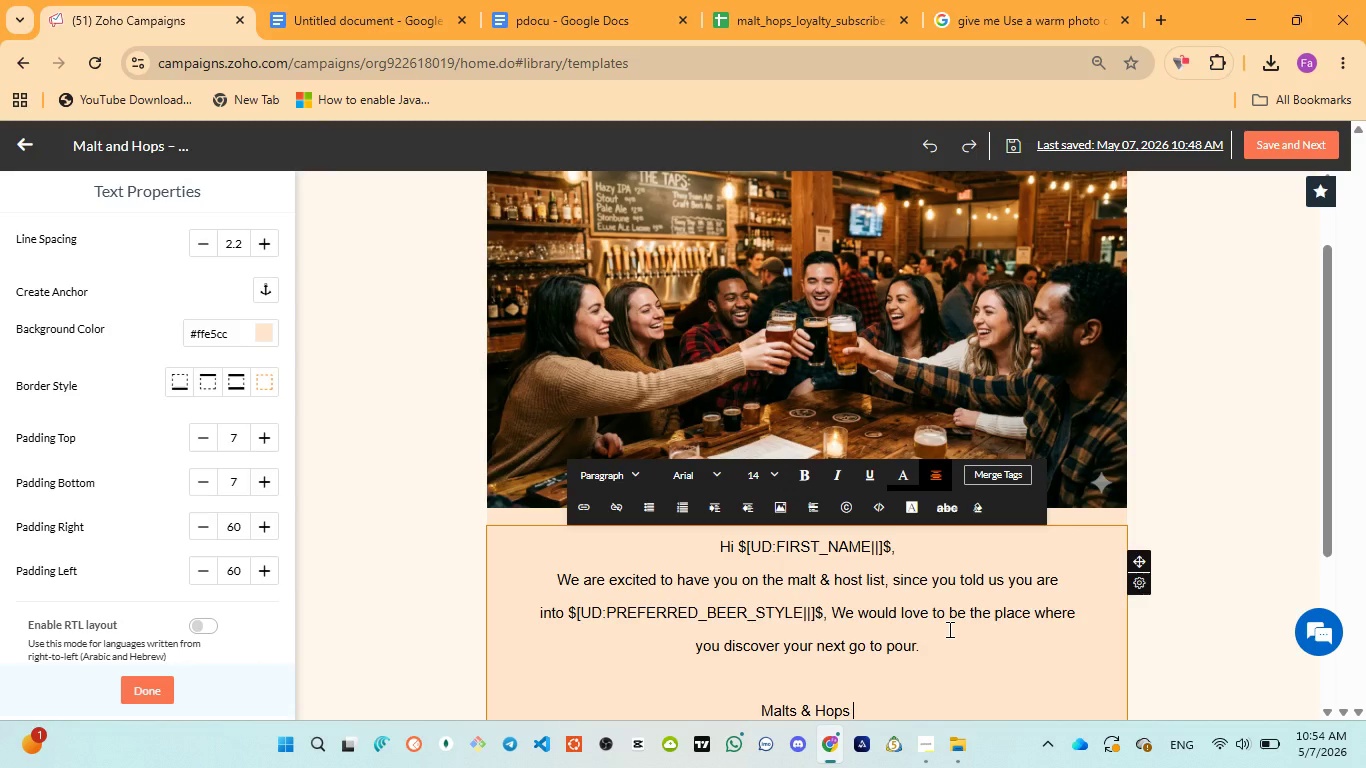 
type(is the tap roo)
key(Backspace)
key(Backspace)
key(Backspace)
key(Backspace)
type(room )
 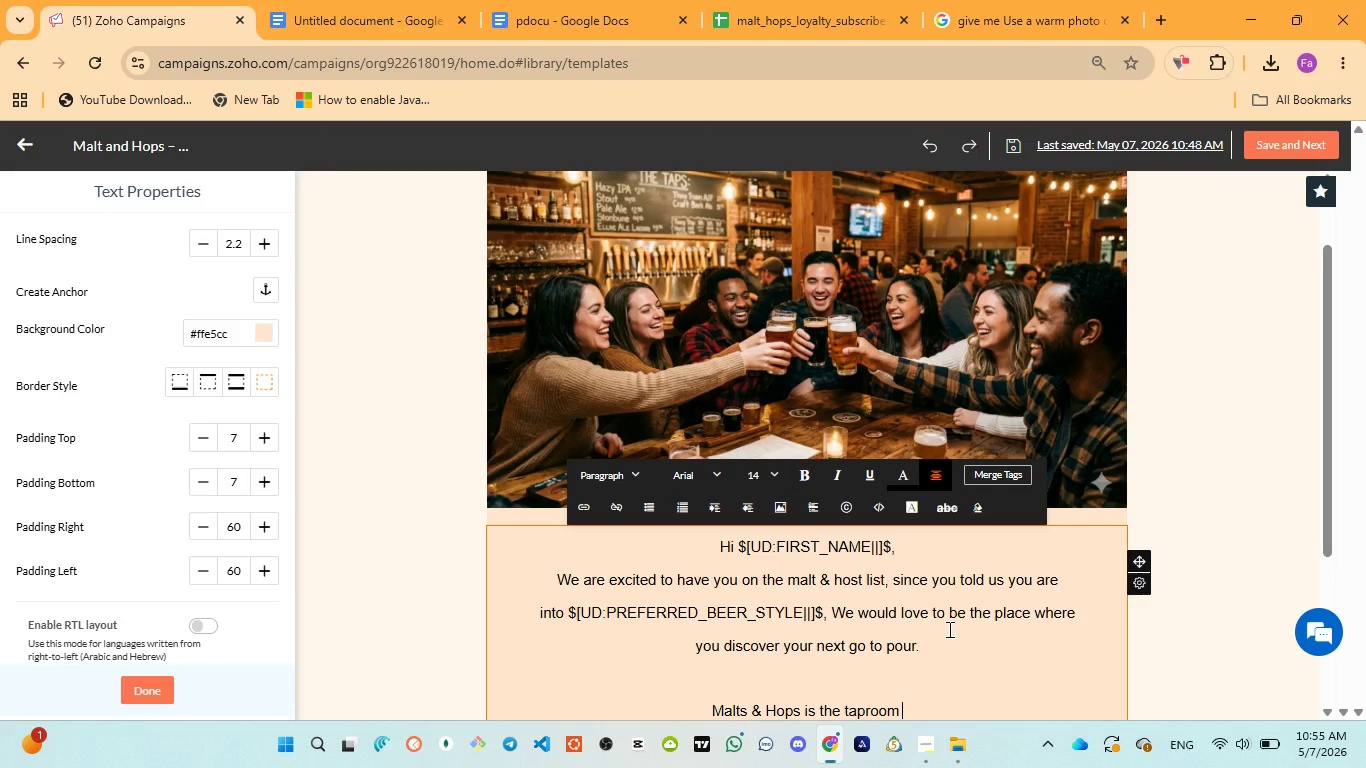 
wait(24.31)
 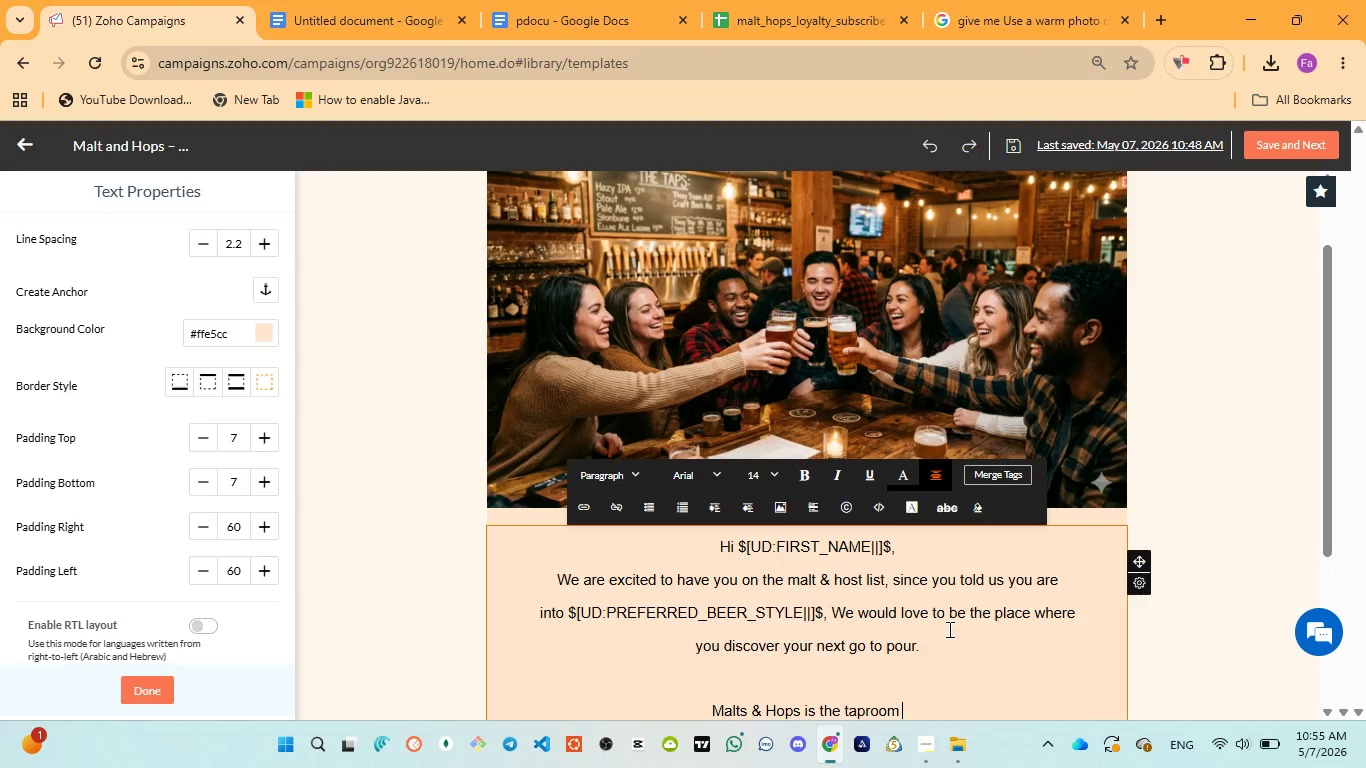 
left_click([558, 3])
 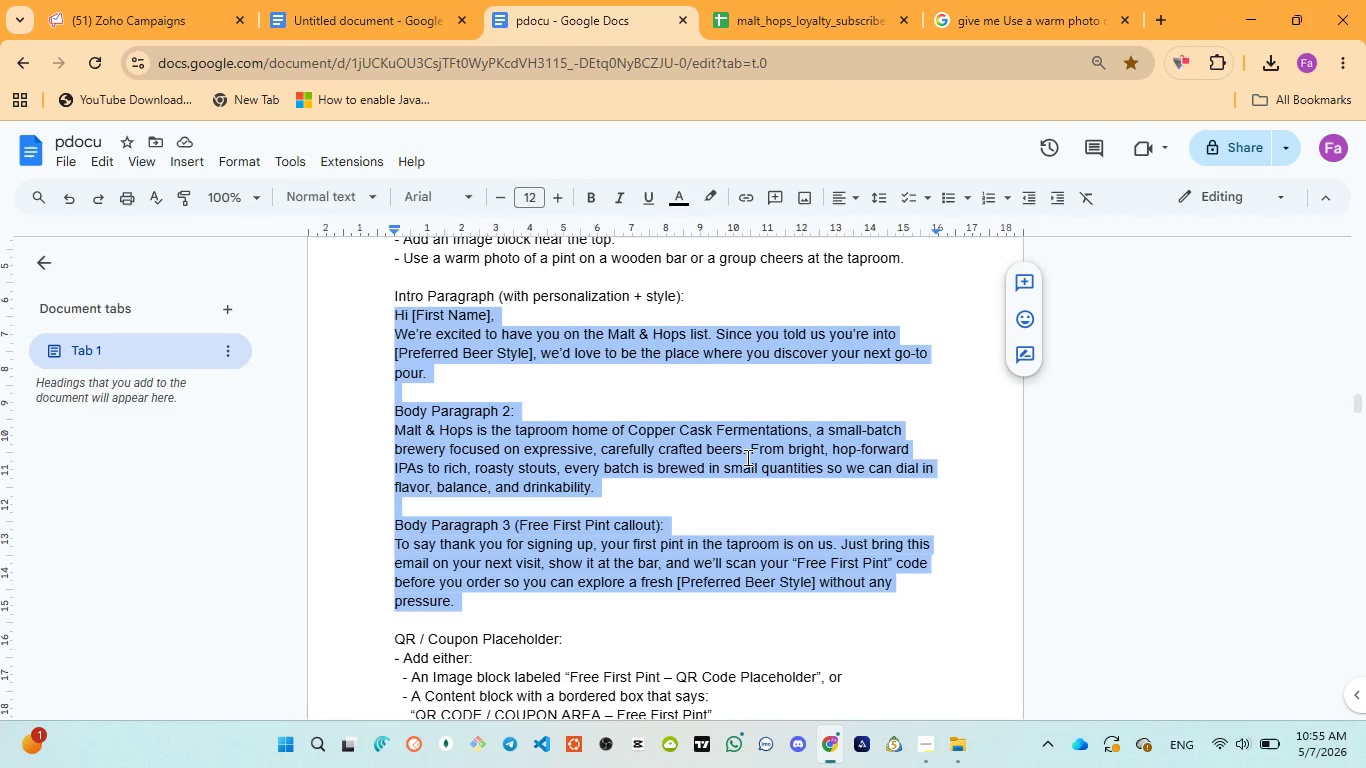 
wait(7.55)
 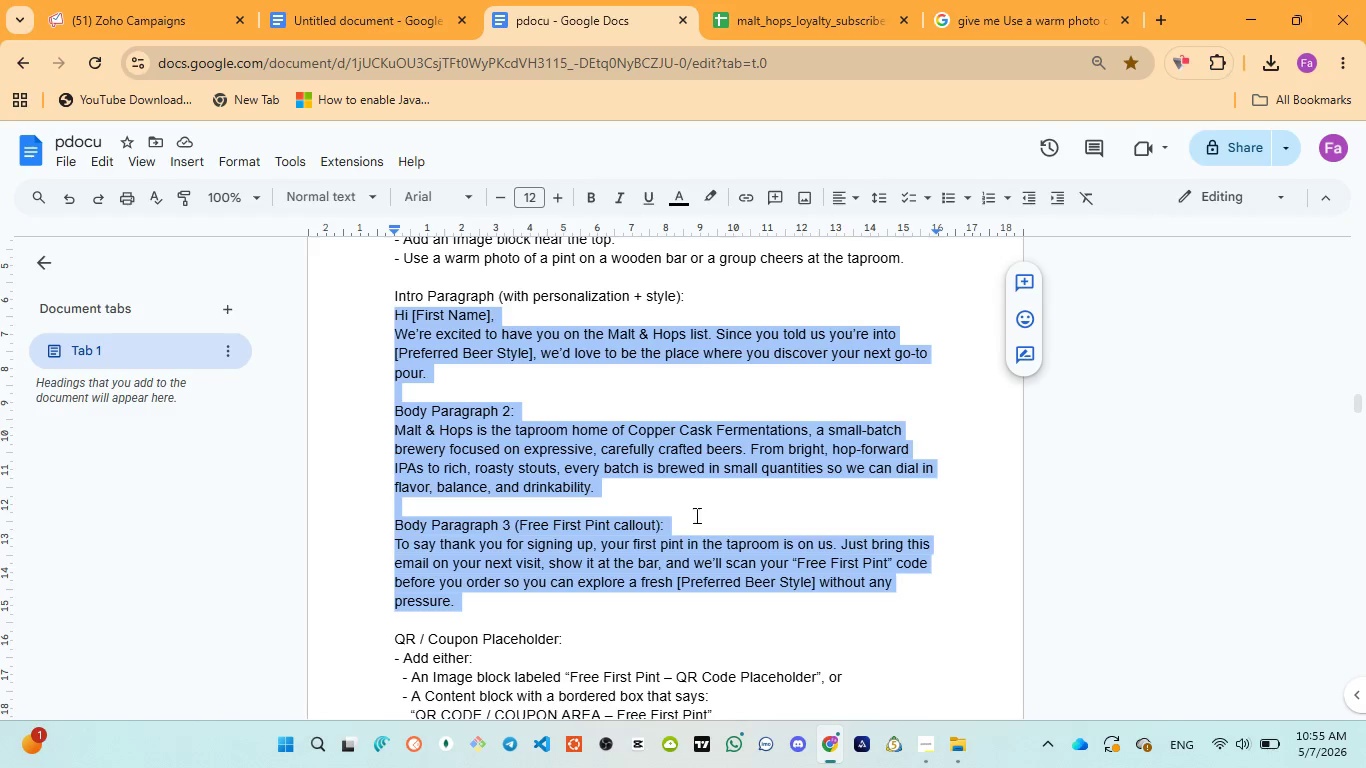 
left_click([130, 32])
 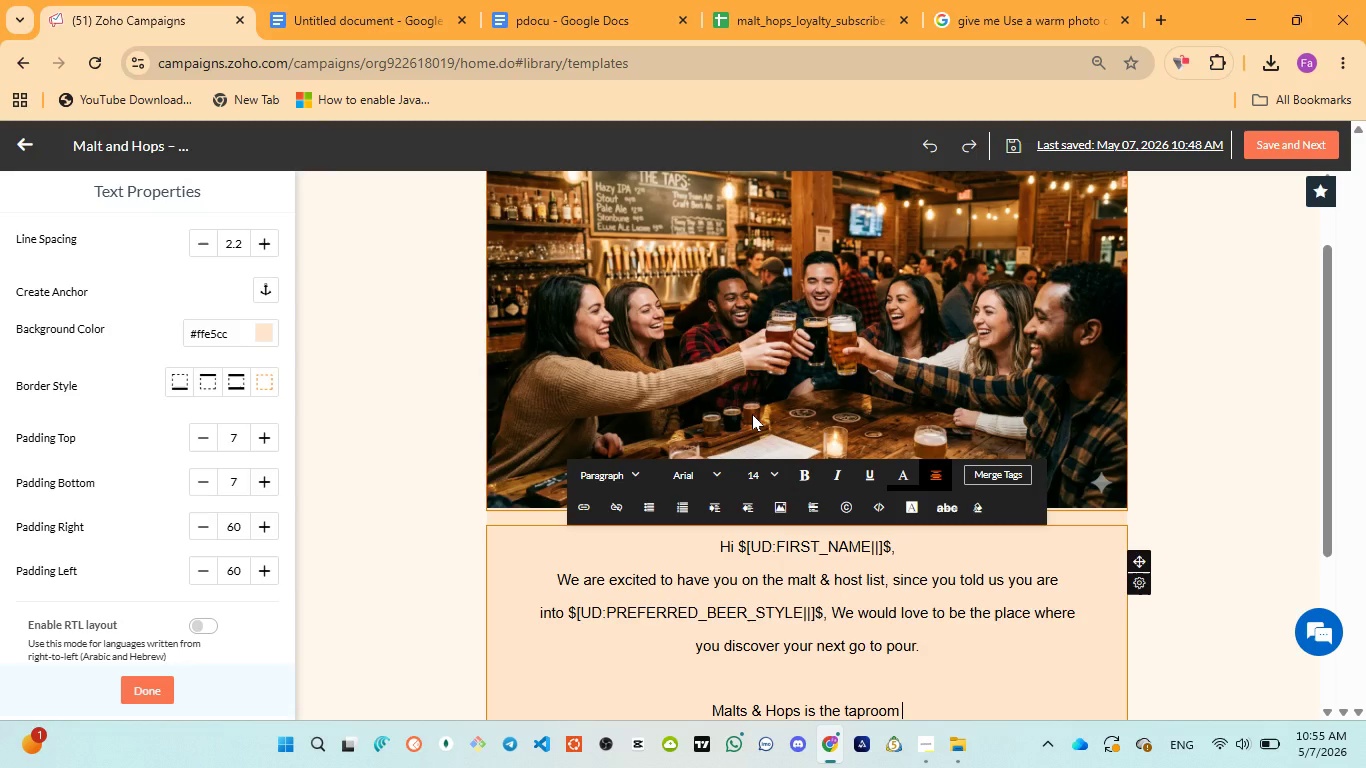 
type(home of coper )
 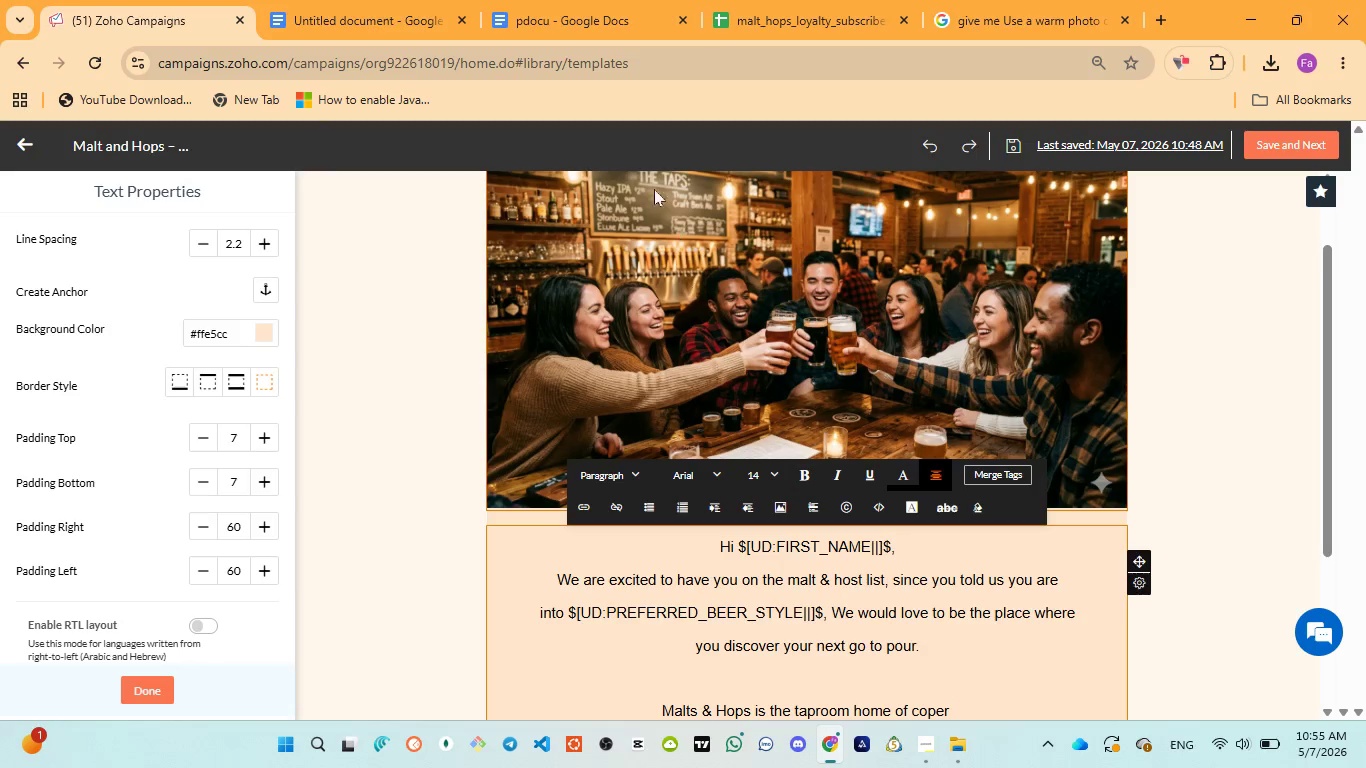 
left_click([537, 0])
 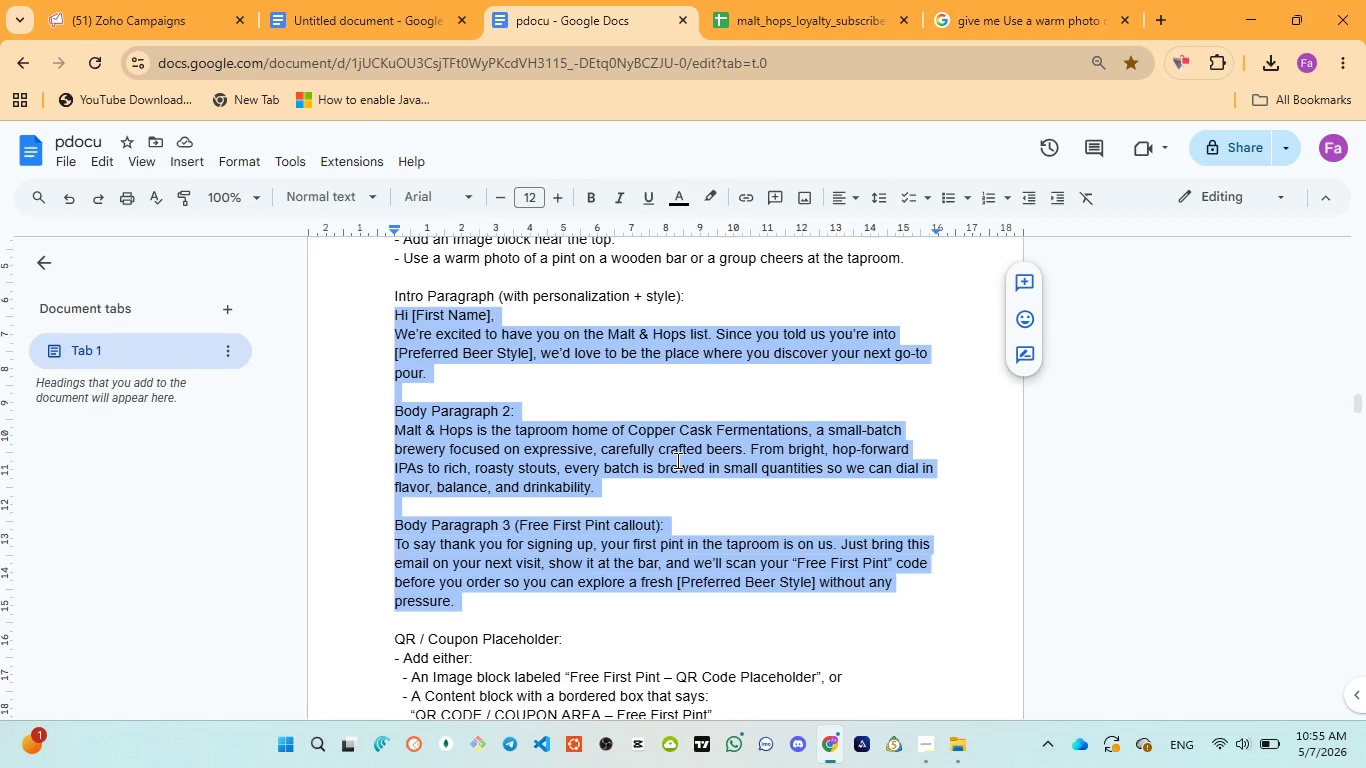 
wait(12.48)
 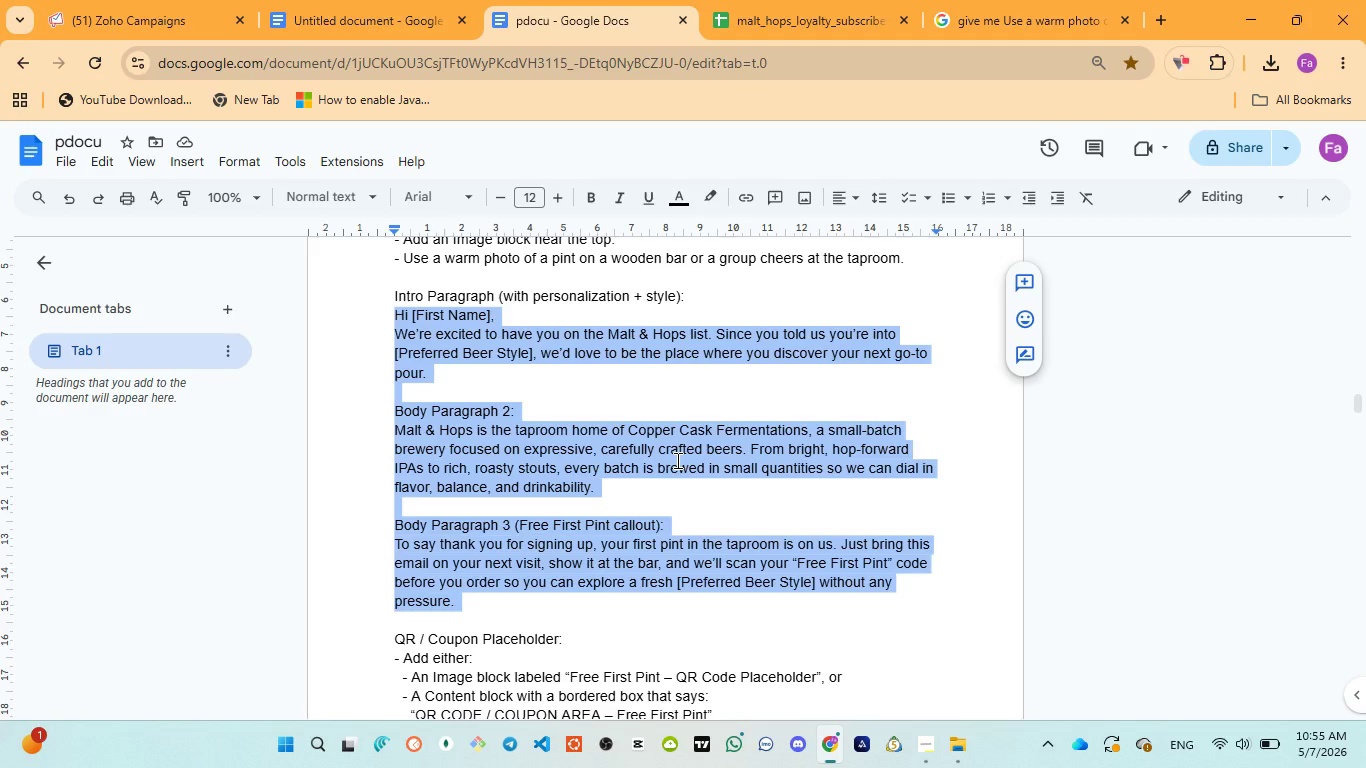 
left_click([147, 23])
 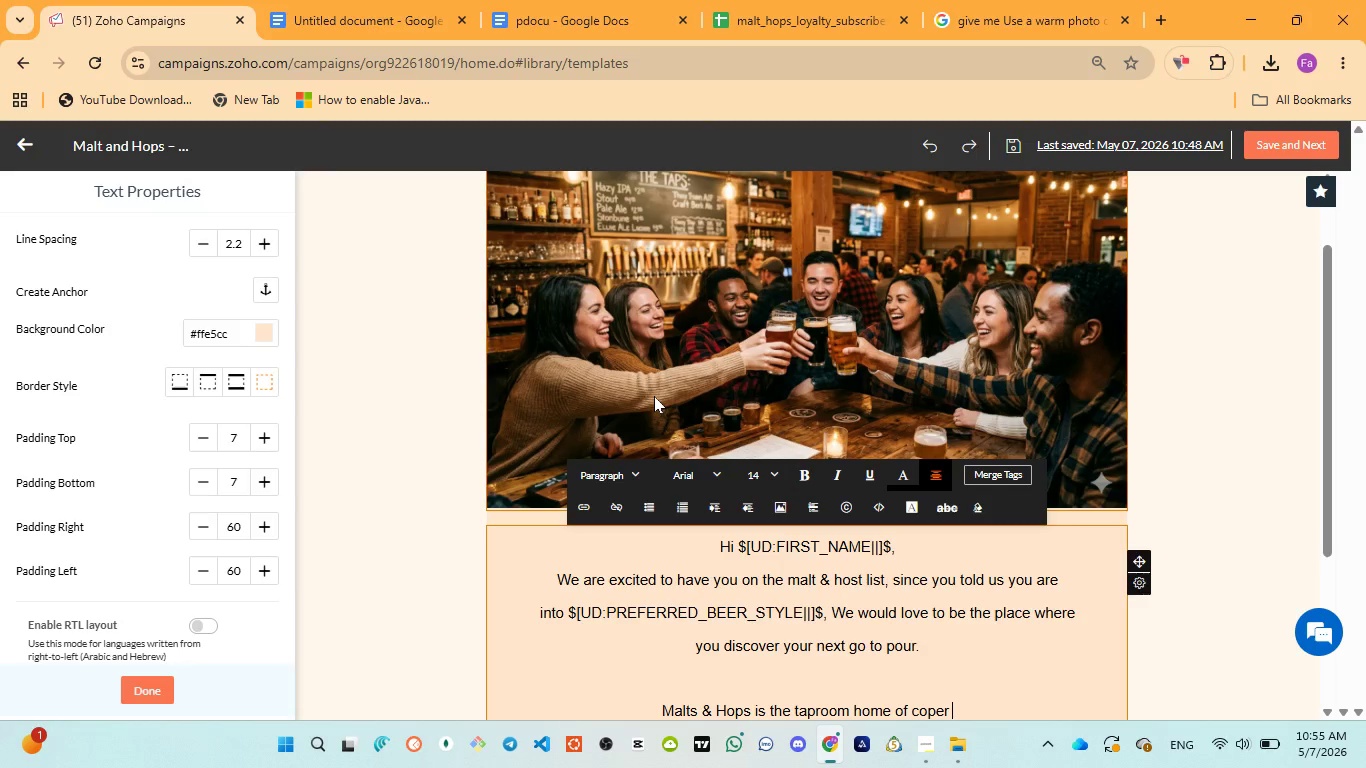 
key(Backspace)
key(Backspace)
key(Backspace)
type(per cask )
 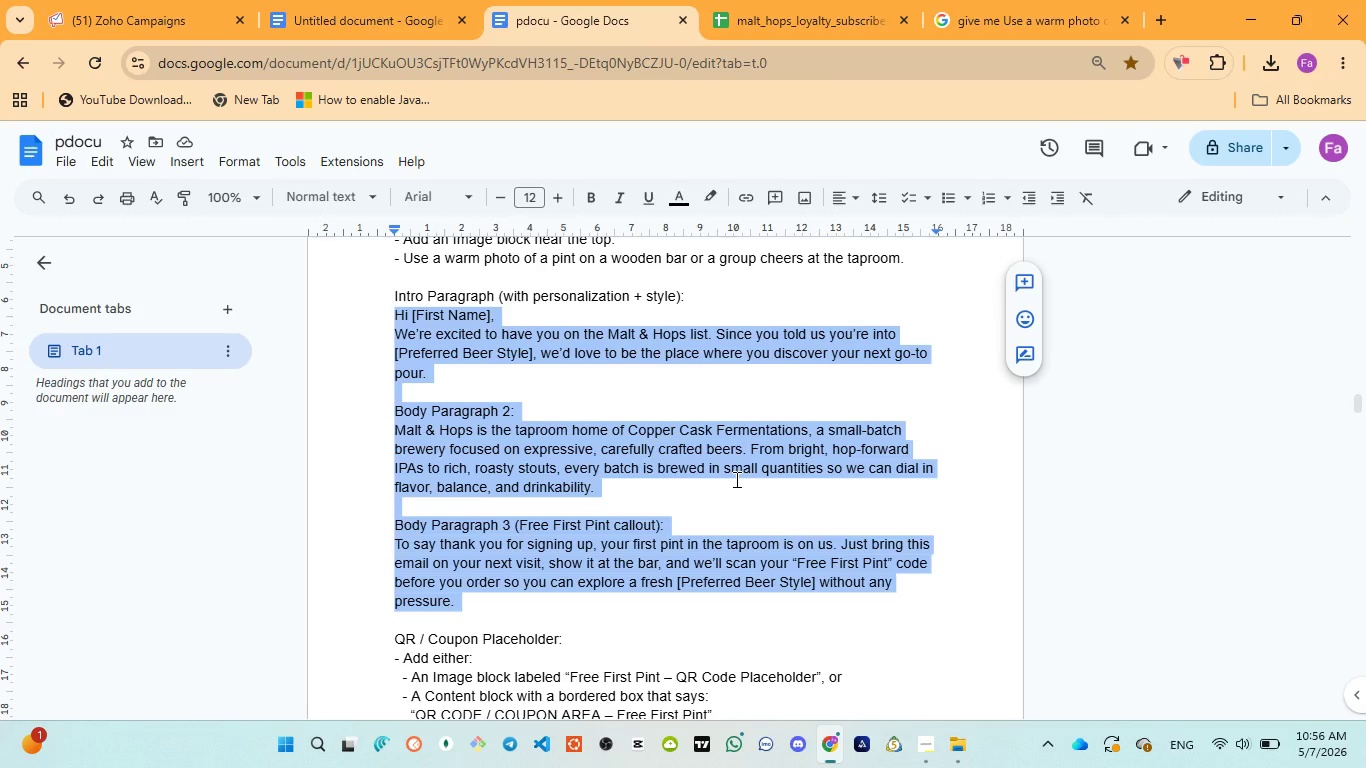 
wait(31.81)
 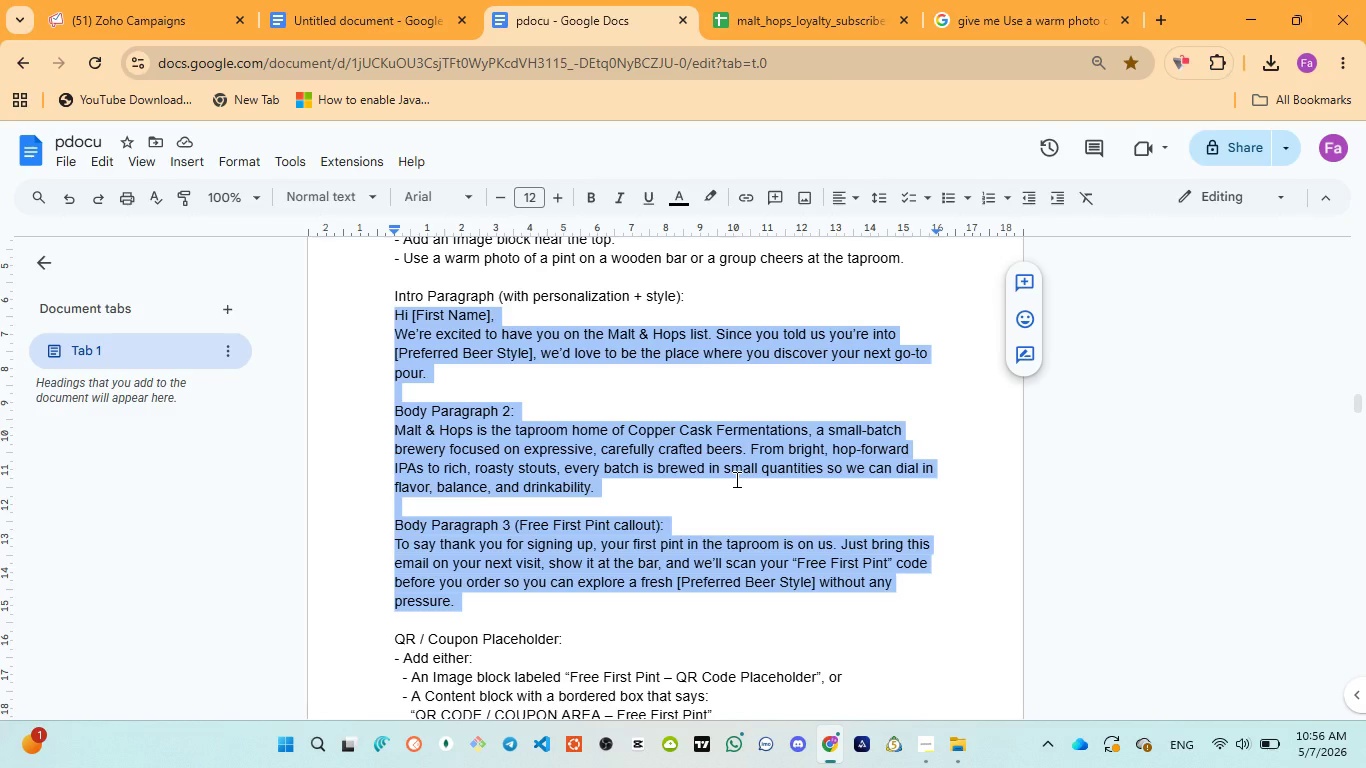 
left_click([95, 5])
 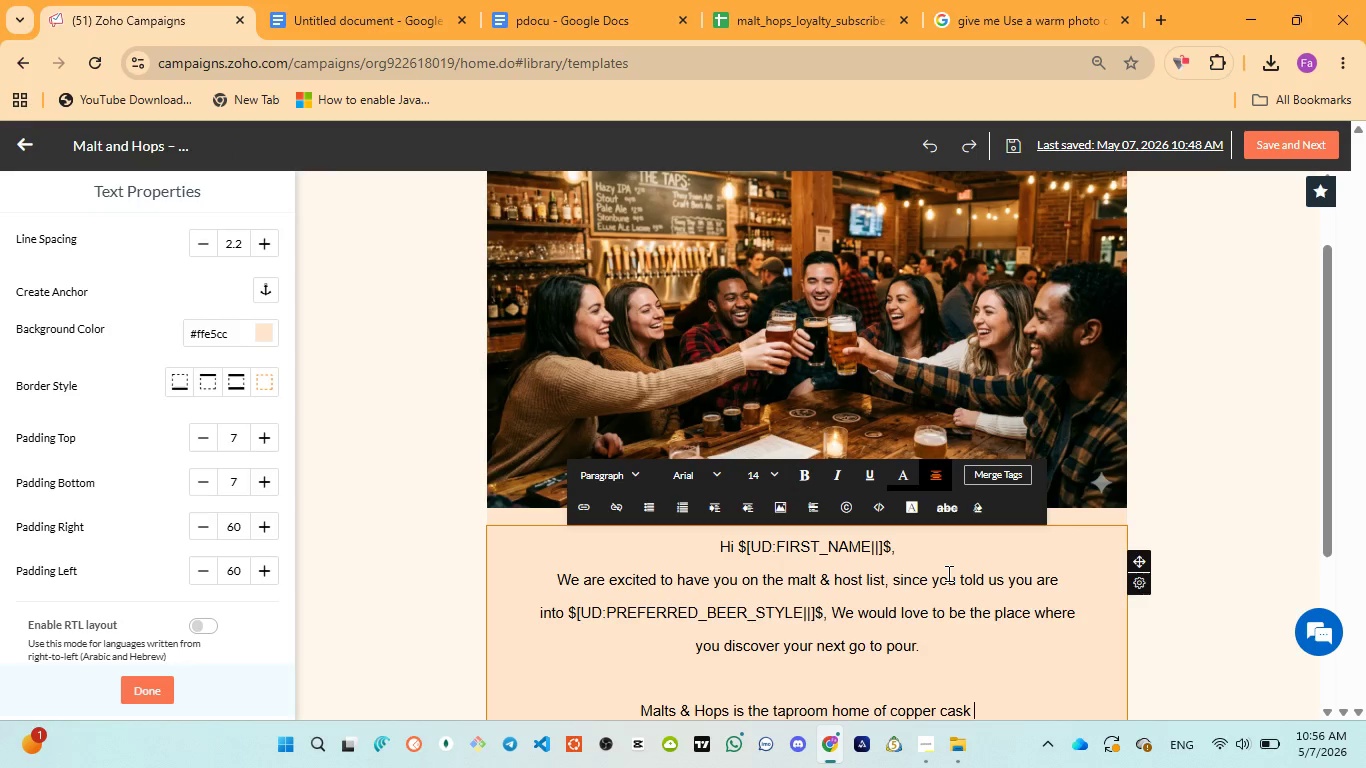 
type(fema)
key(Backspace)
type(enations )
 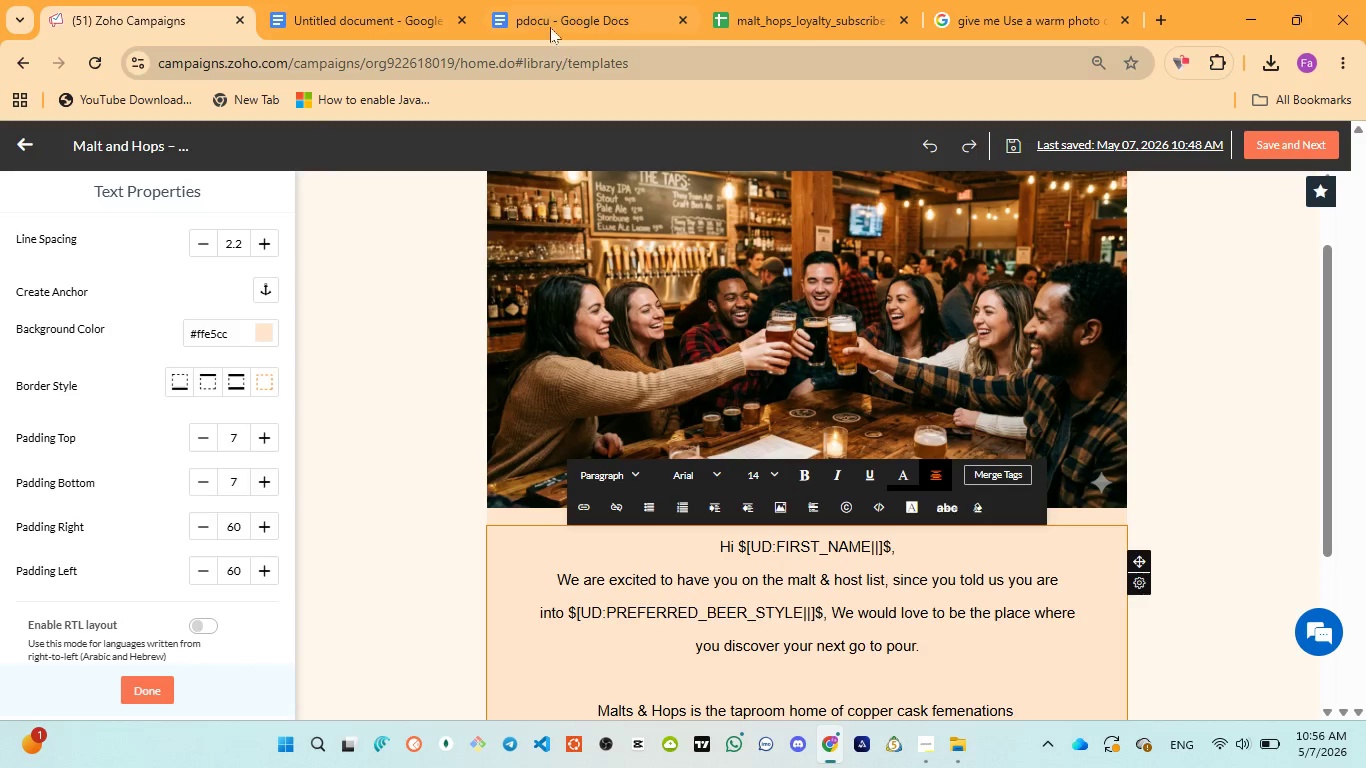 
left_click([543, 7])
 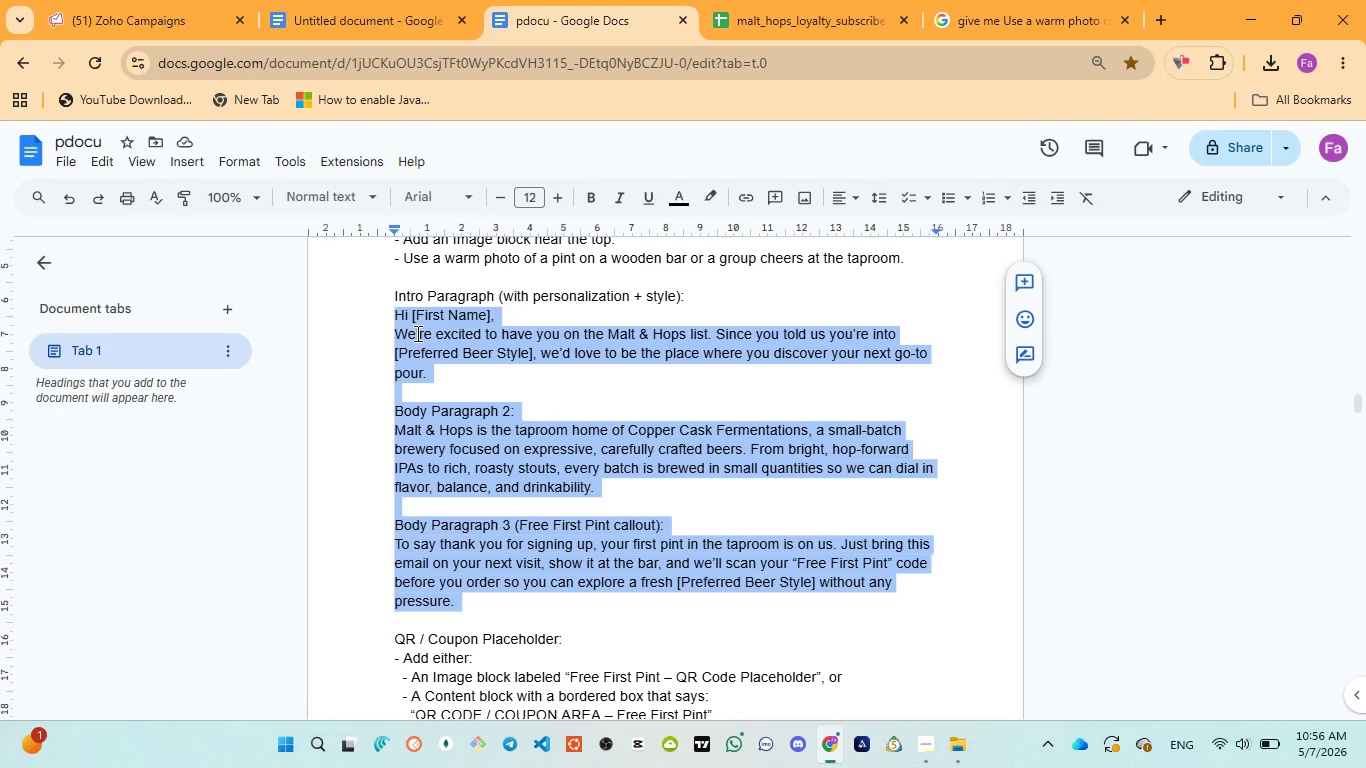 
wait(5.98)
 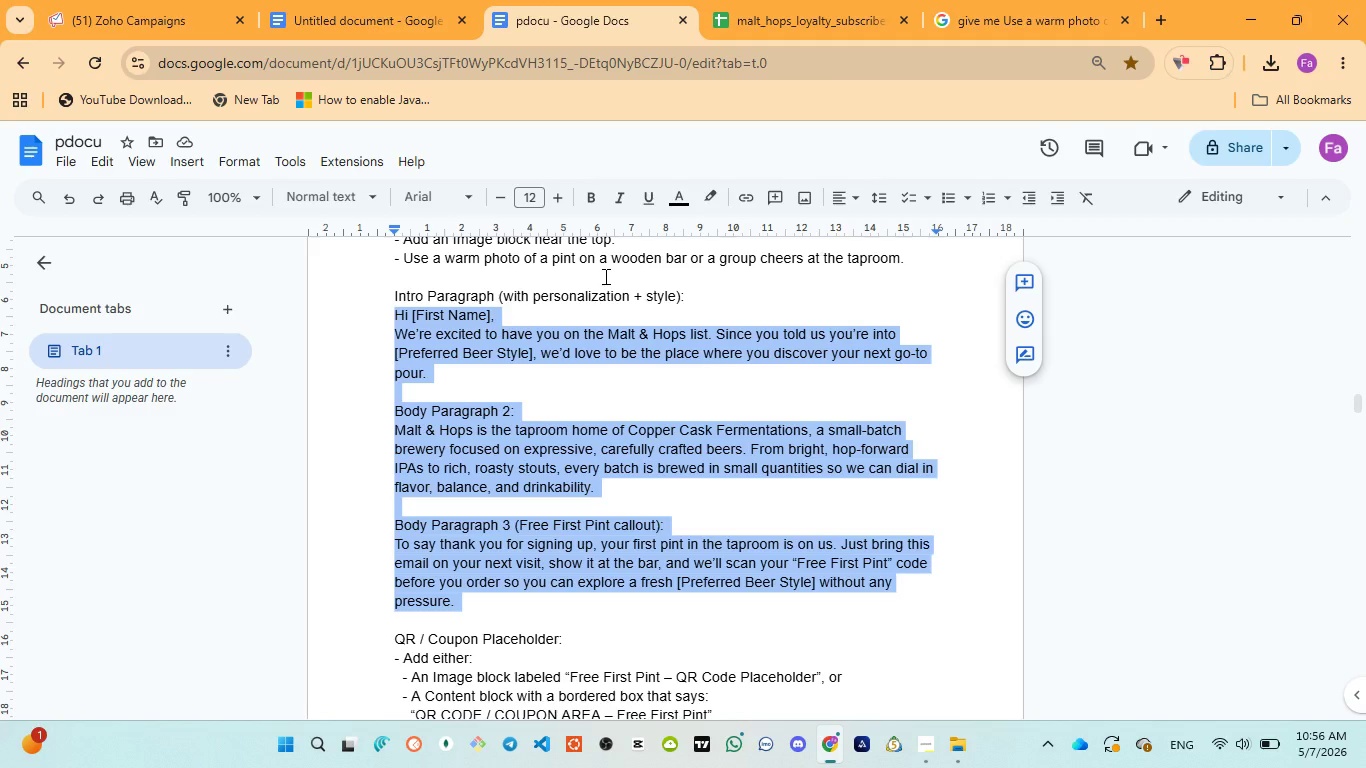 
left_click([112, 34])
 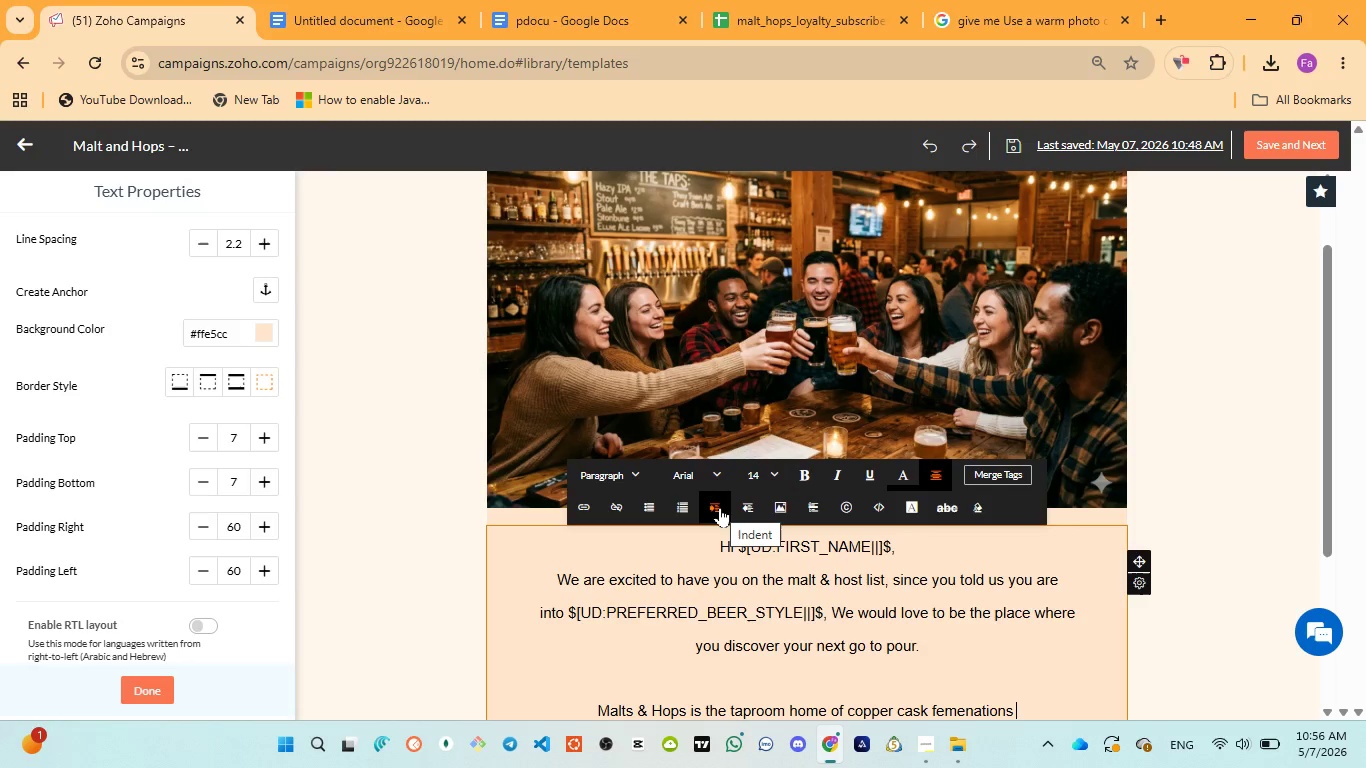 
type(a small batch brewery )
 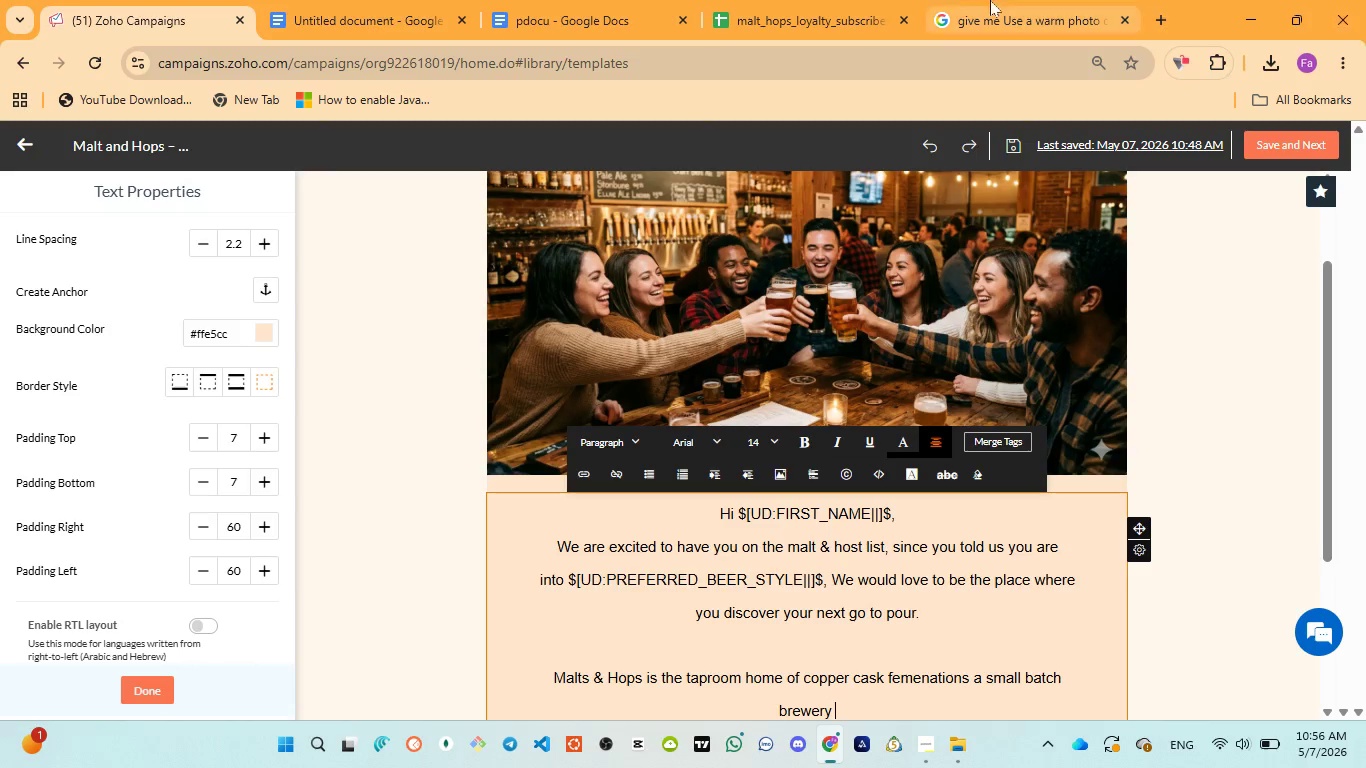 
left_click([564, 27])
 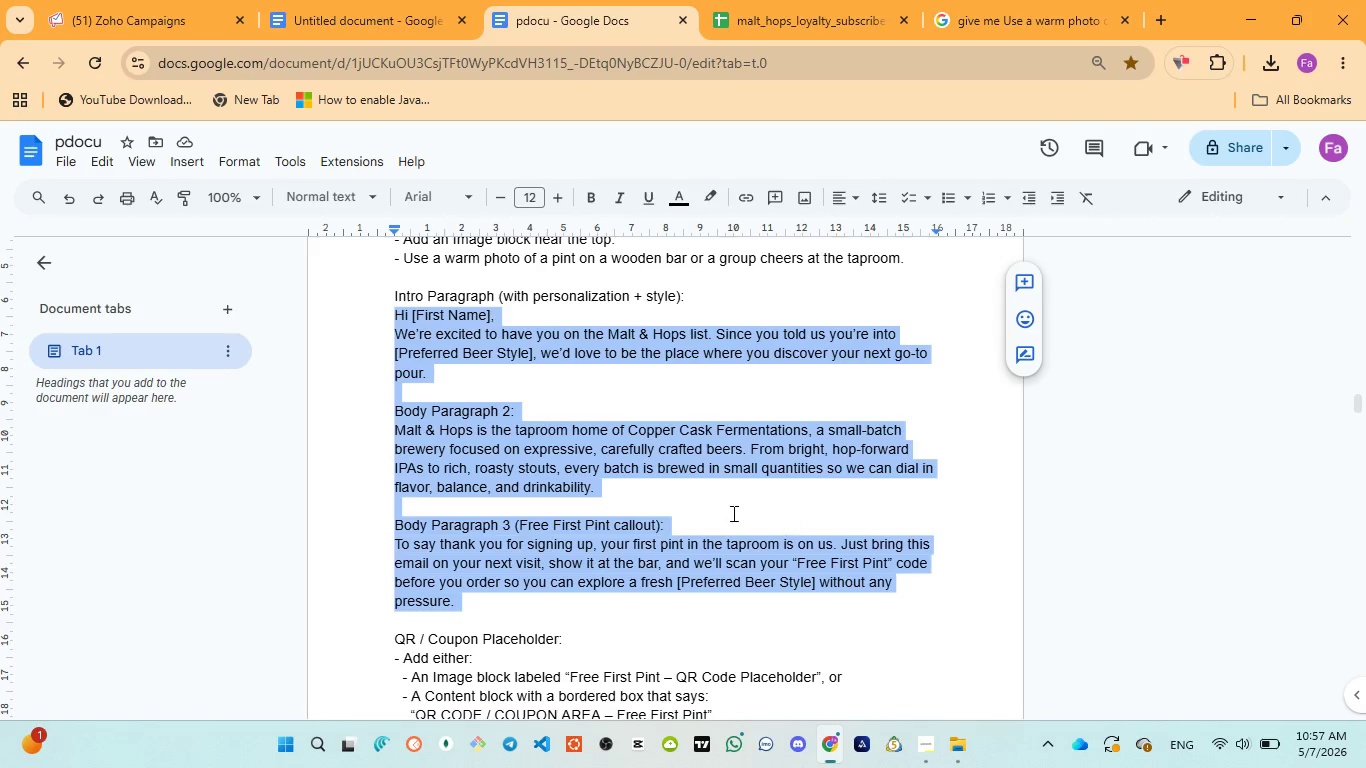 
wait(10.62)
 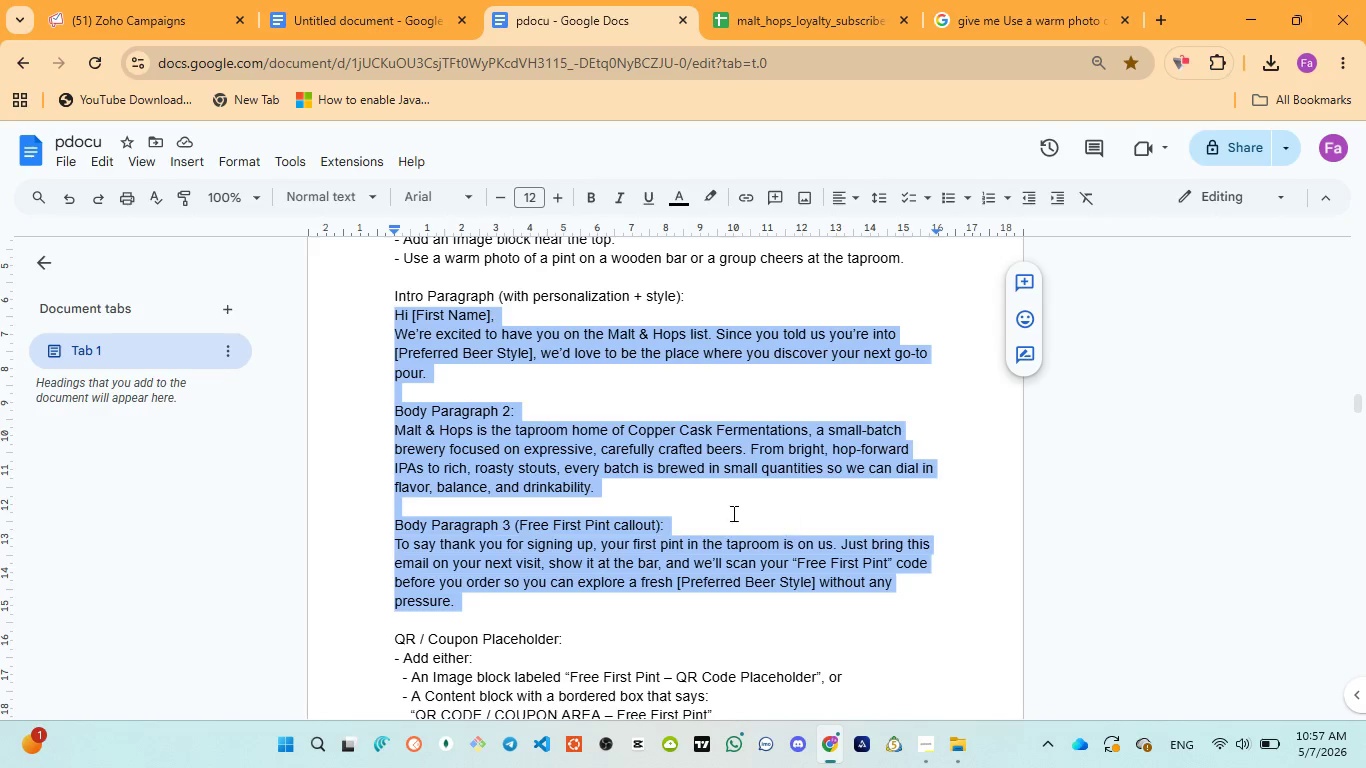 
left_click([153, 32])
 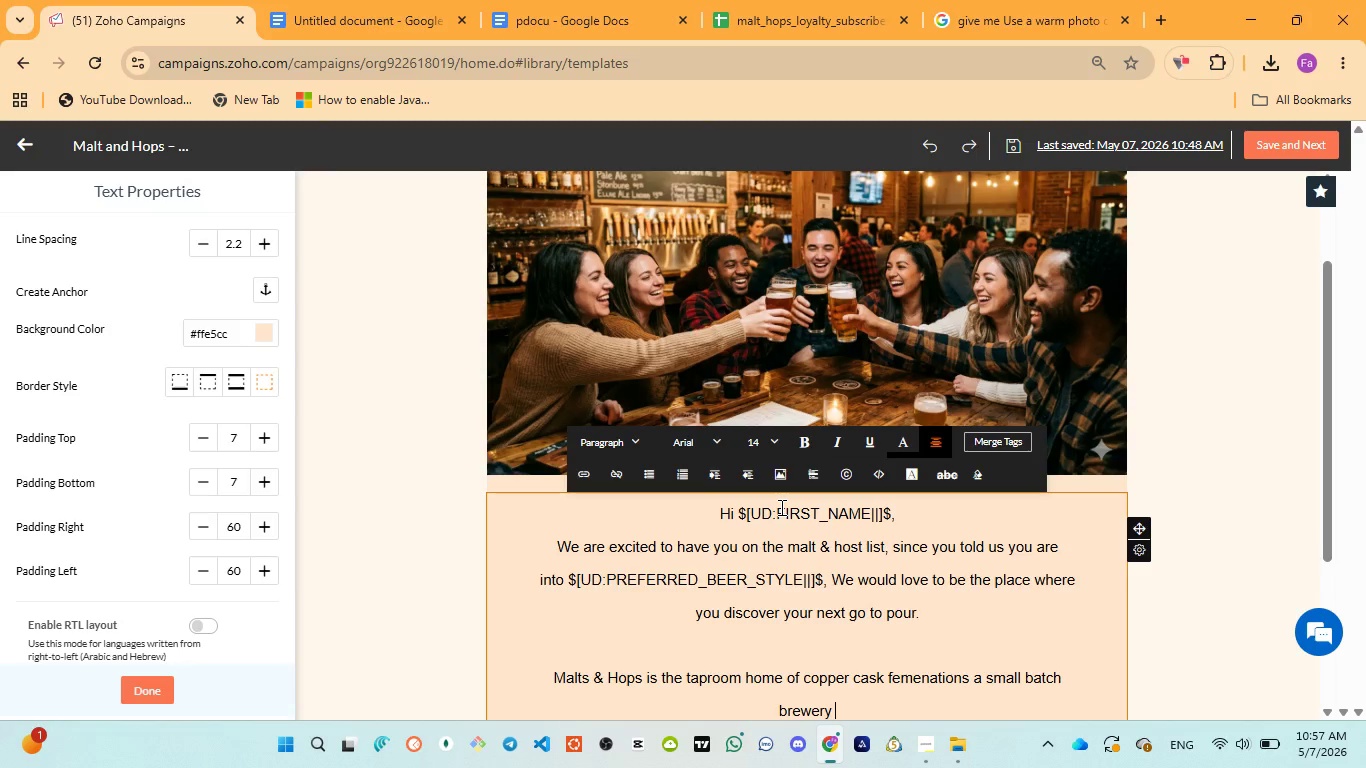 
type(focused on )
 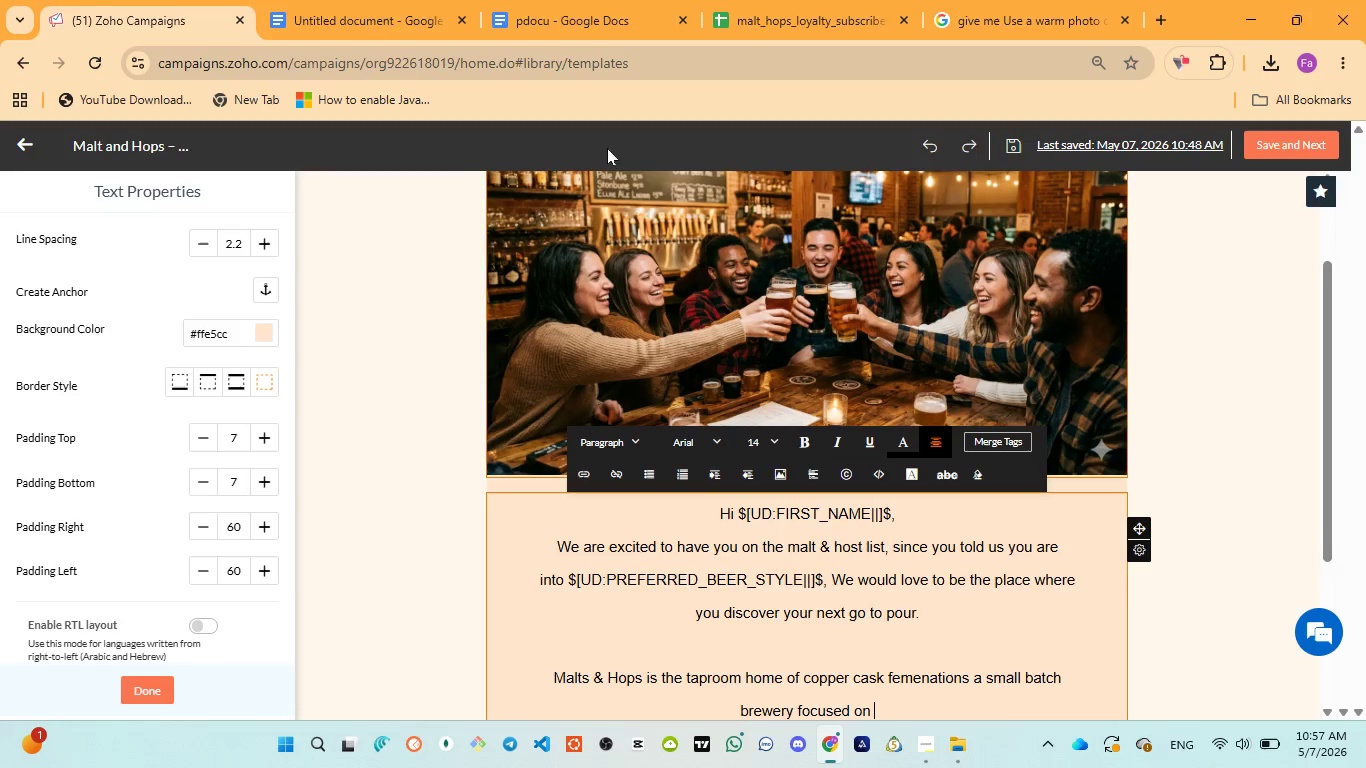 
left_click([520, 8])
 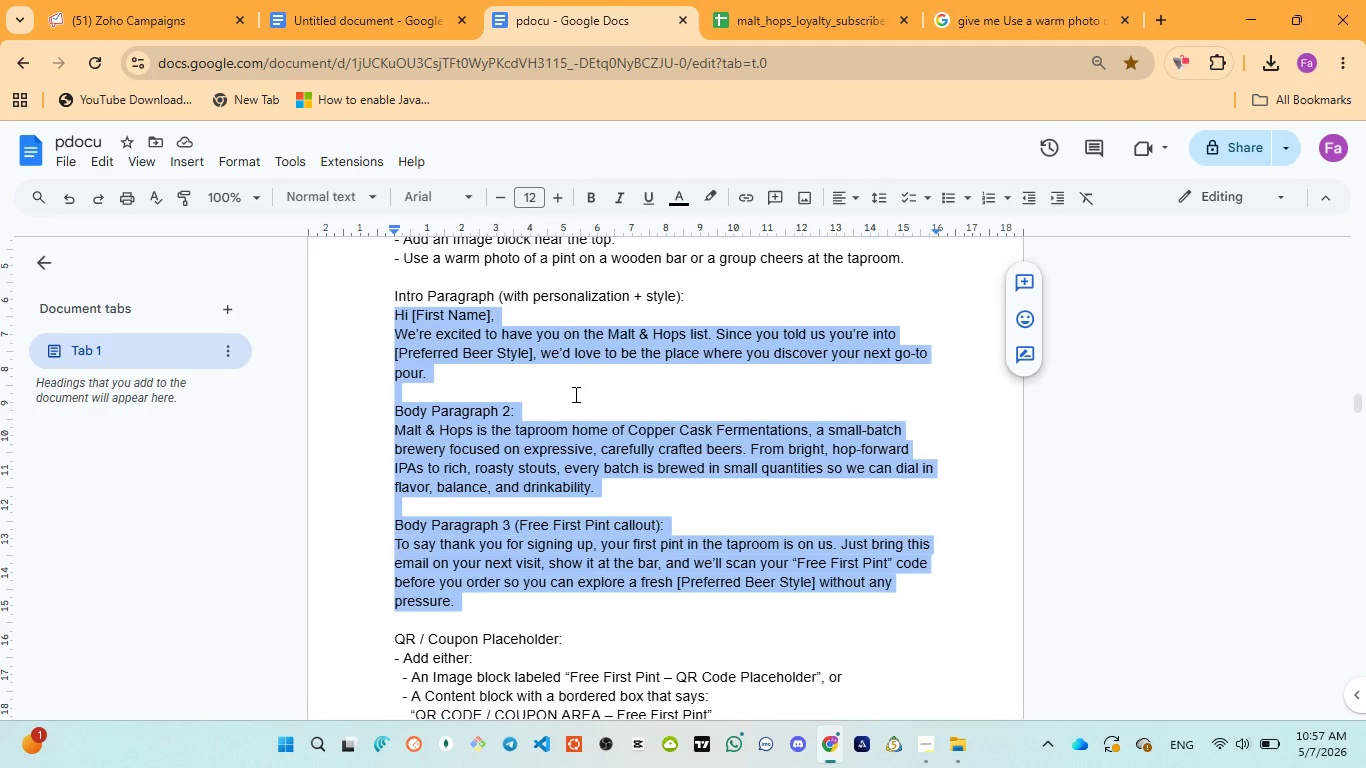 
wait(6.23)
 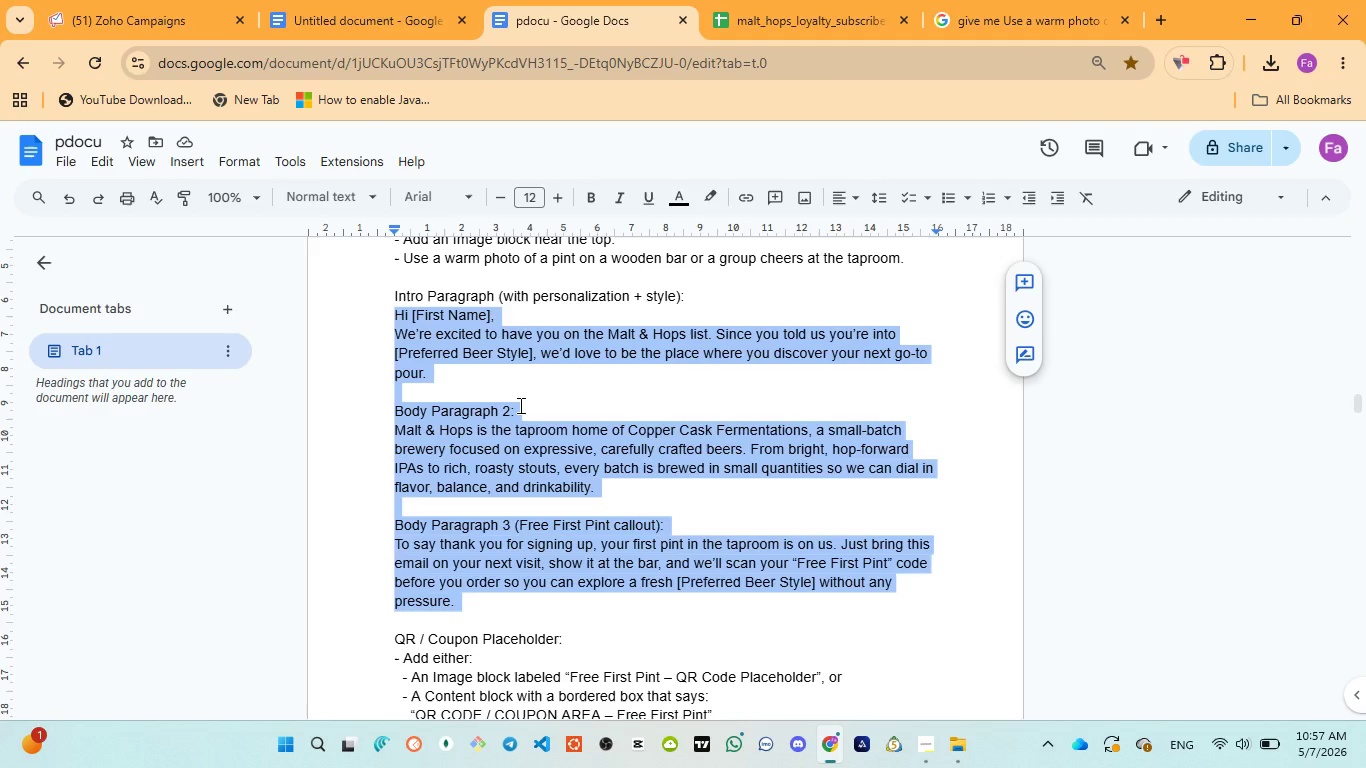 
left_click([133, 0])
 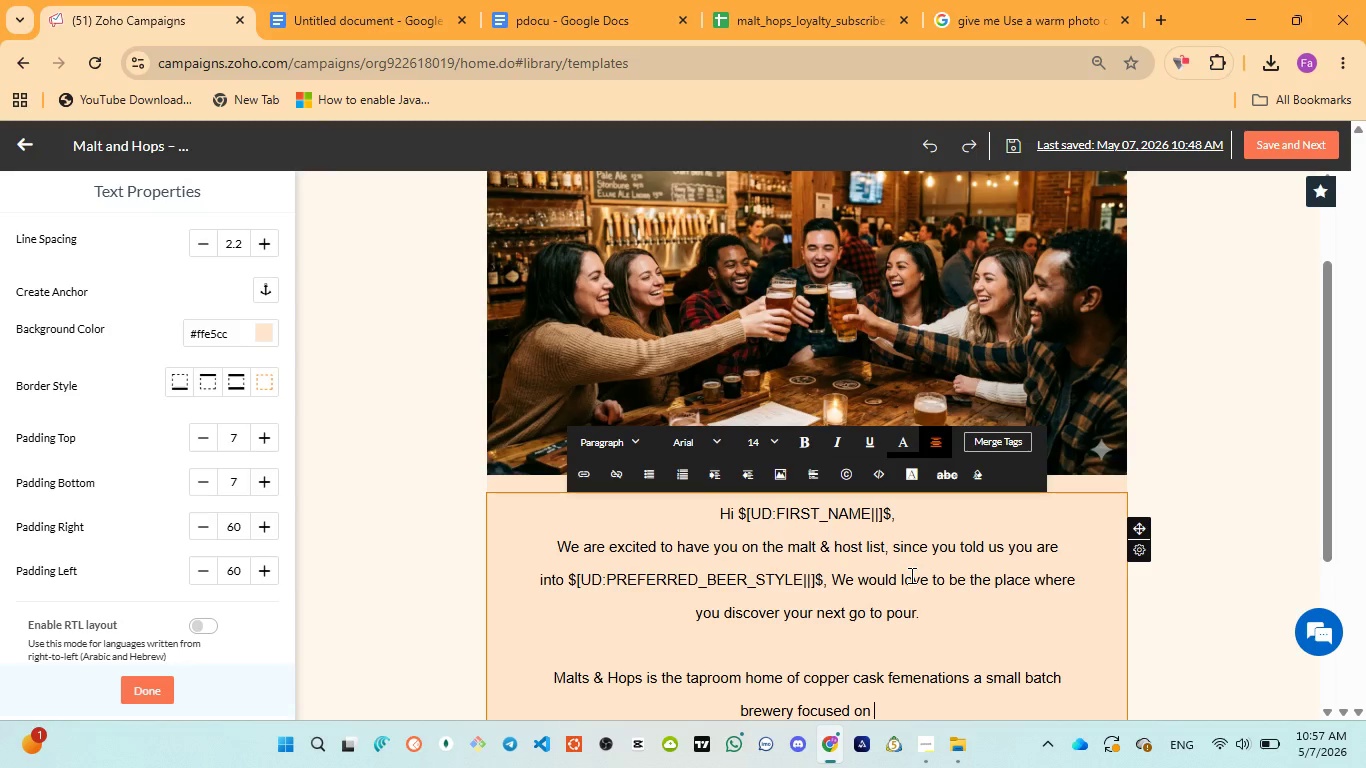 
type(expensive )
 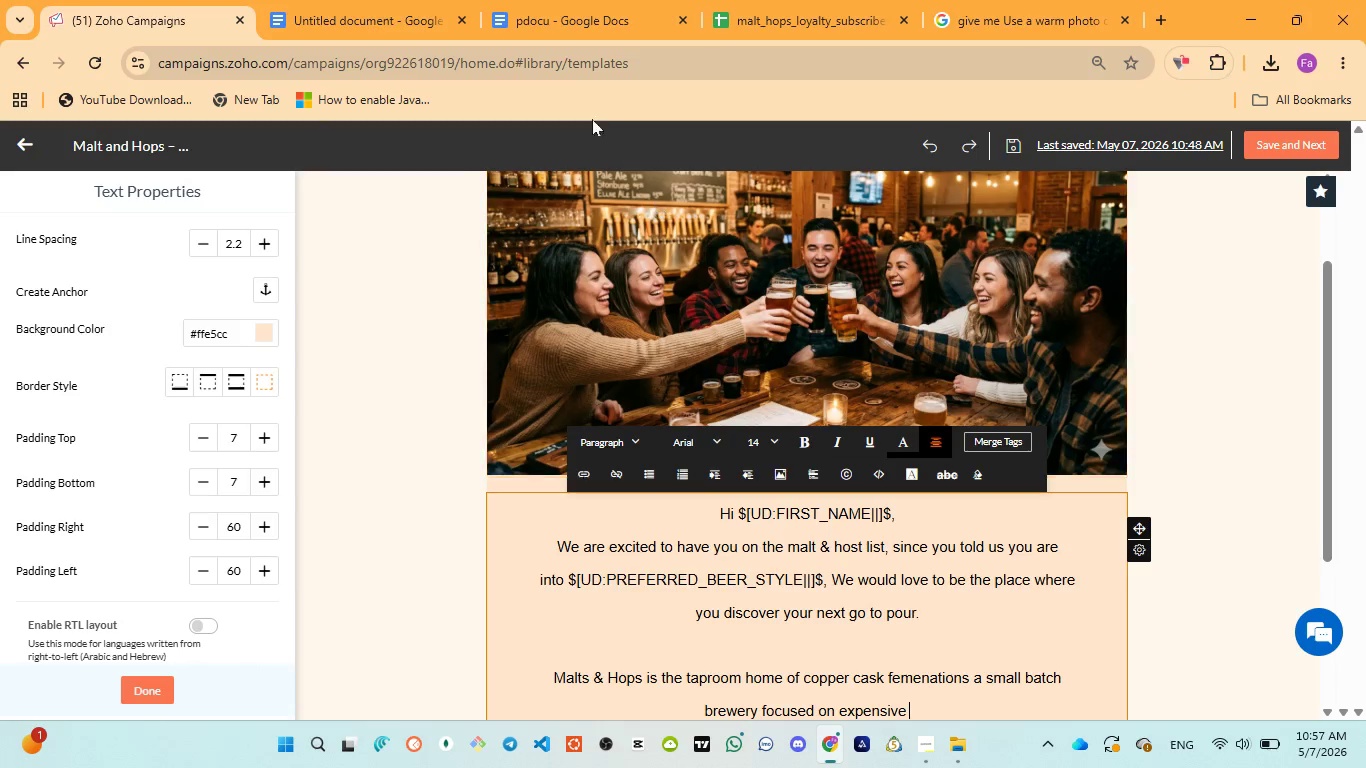 
left_click([551, 16])
 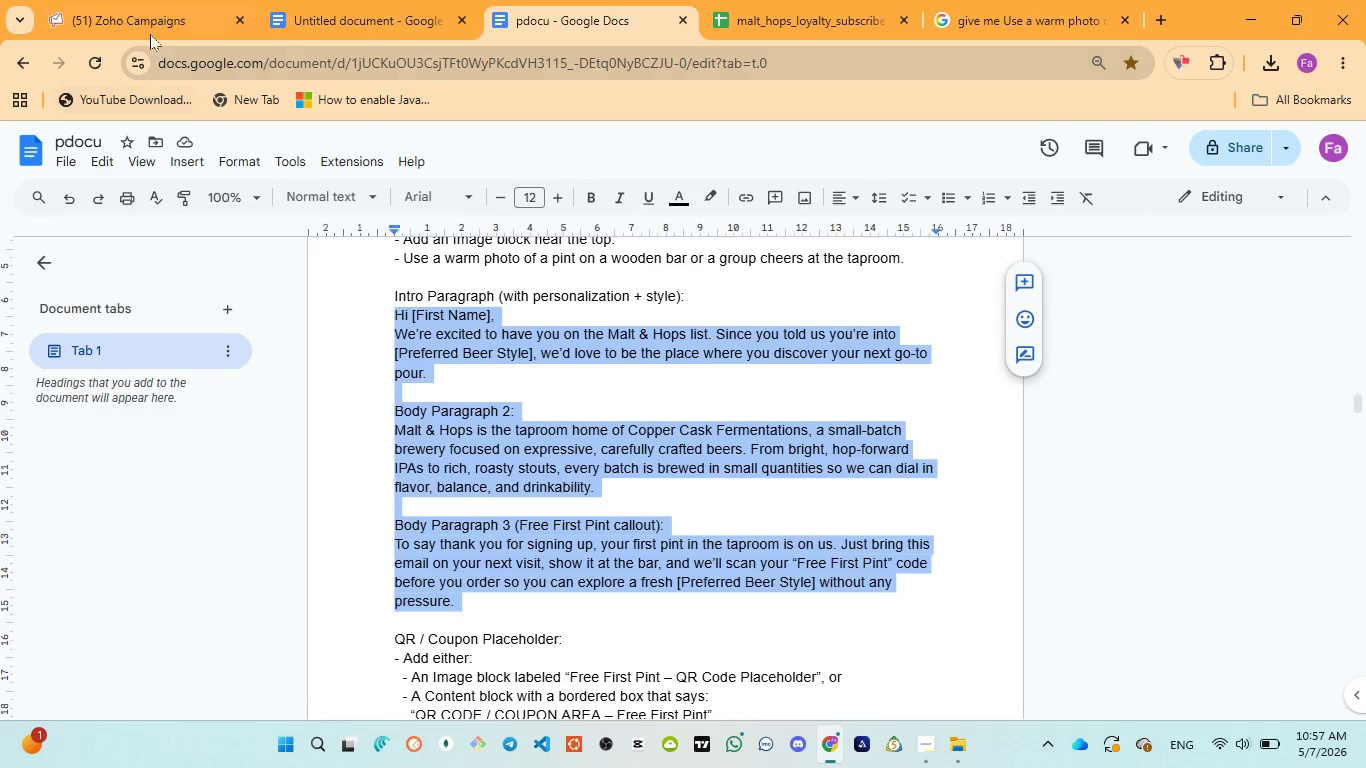 
wait(6.84)
 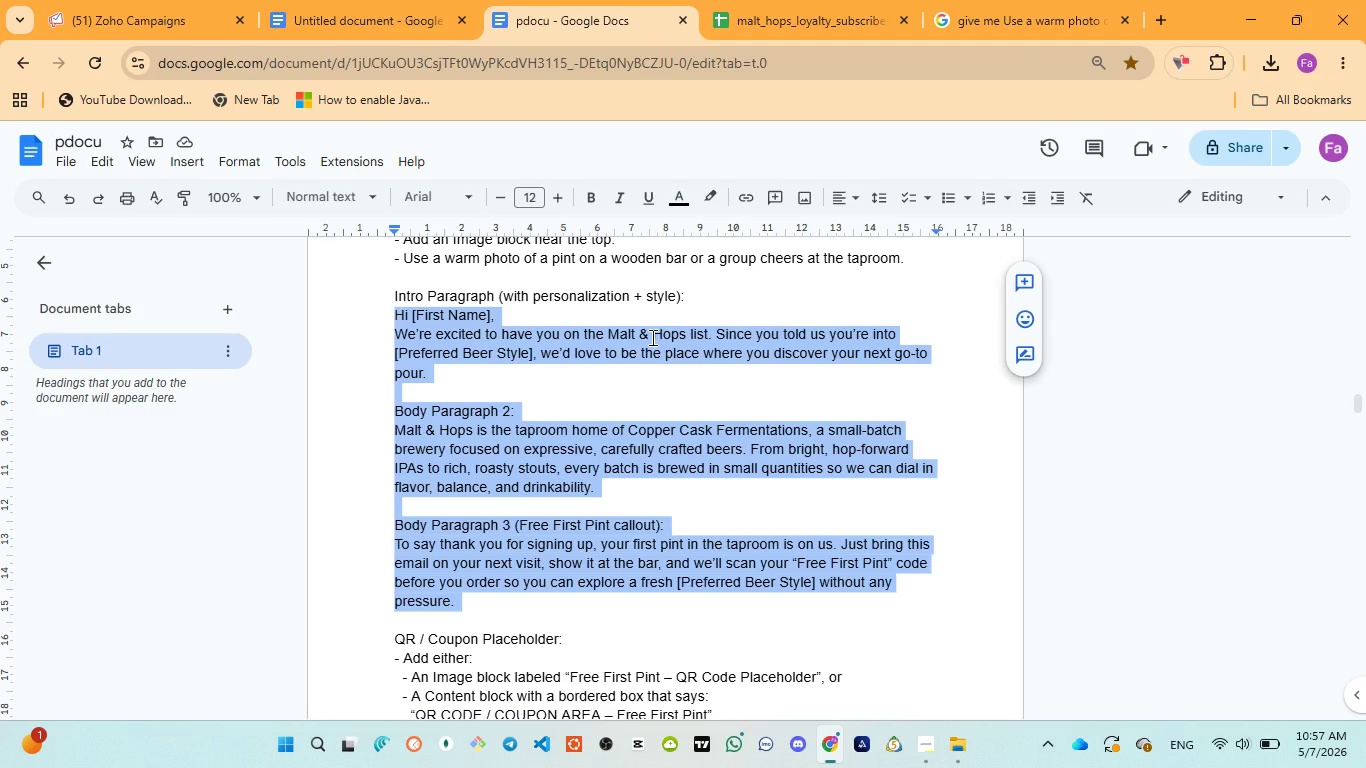 
left_click([148, 31])
 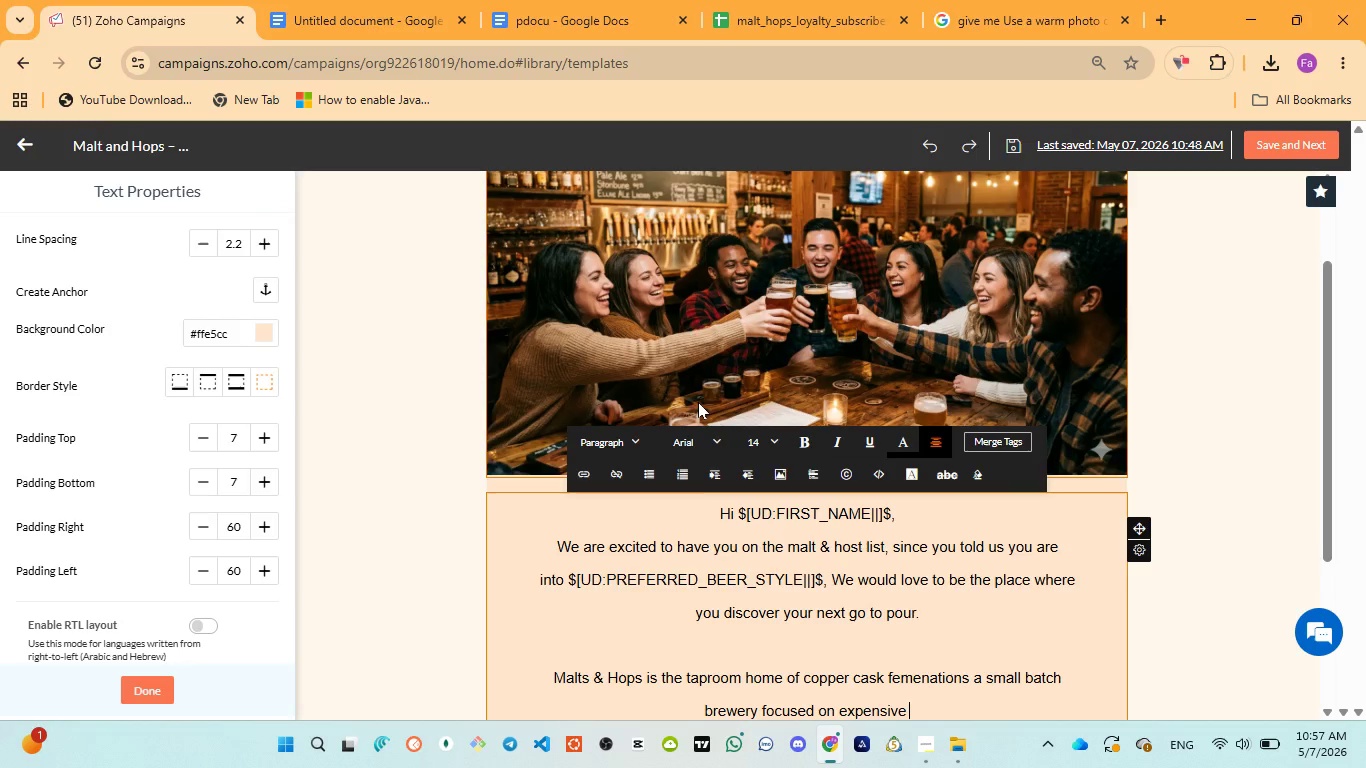 
key(ArrowLeft)
 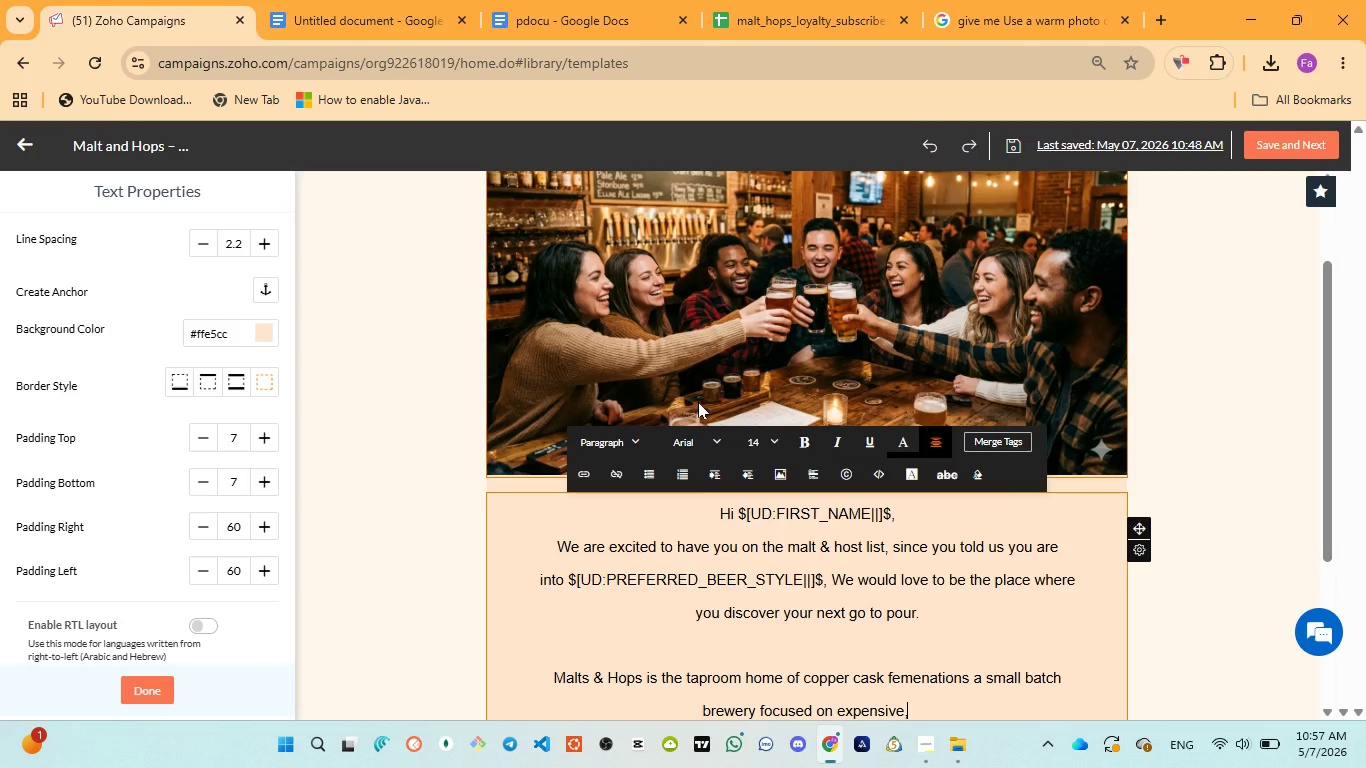 
type(, carefully )
 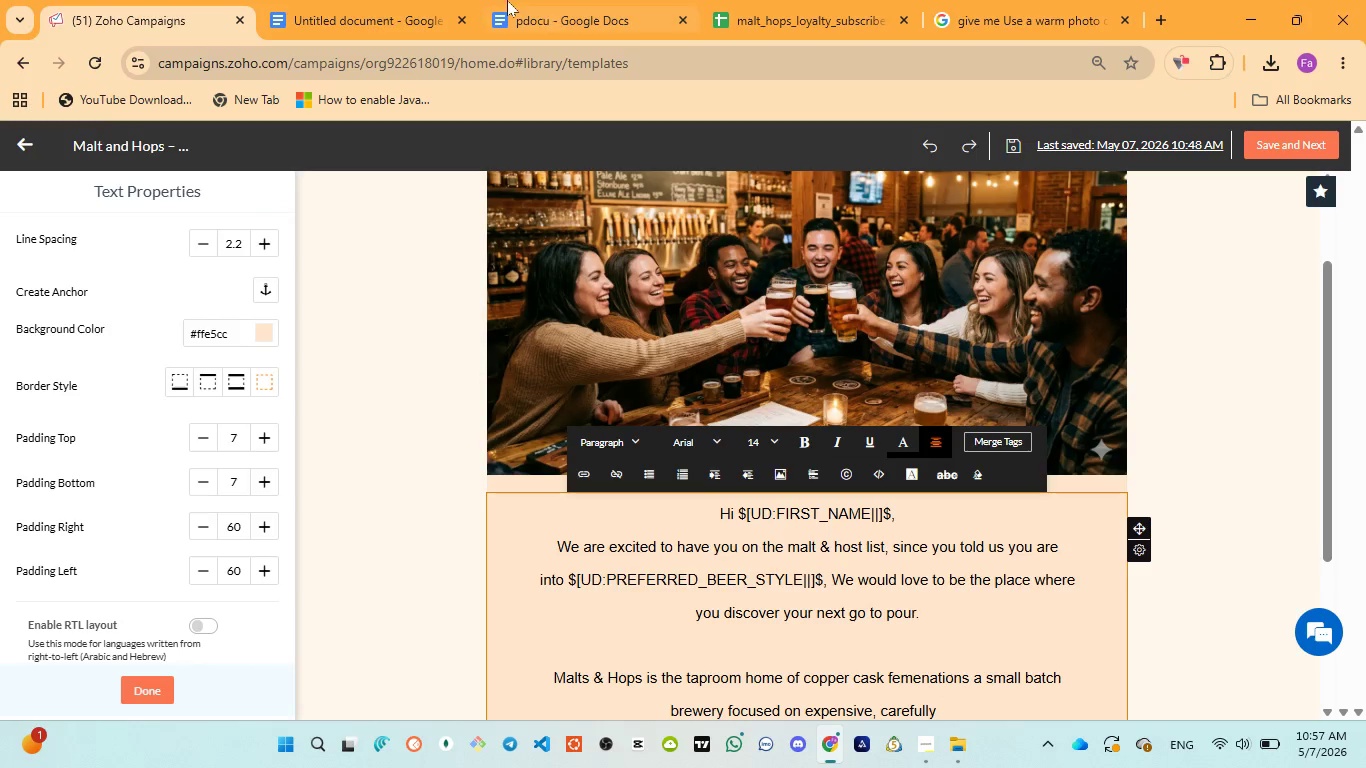 
left_click([518, 9])
 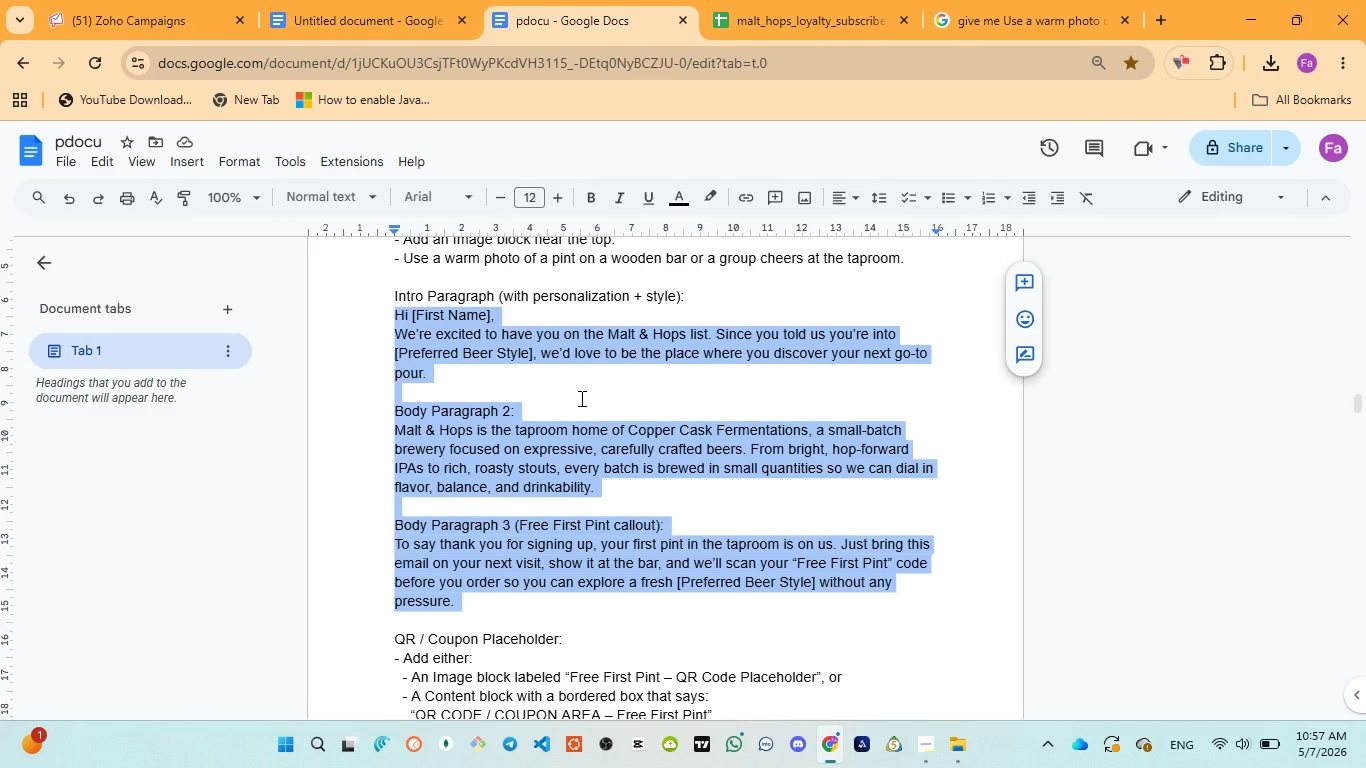 
wait(5.78)
 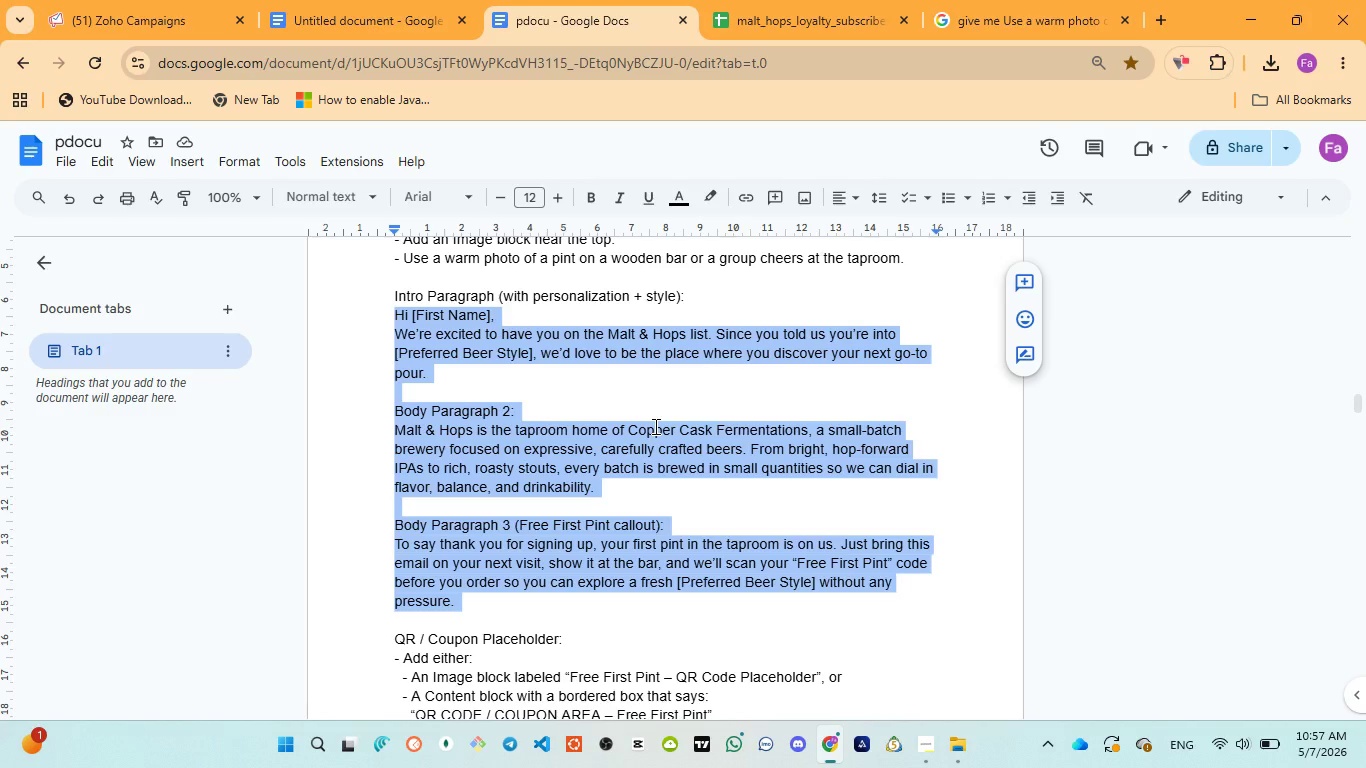 
left_click([150, 19])
 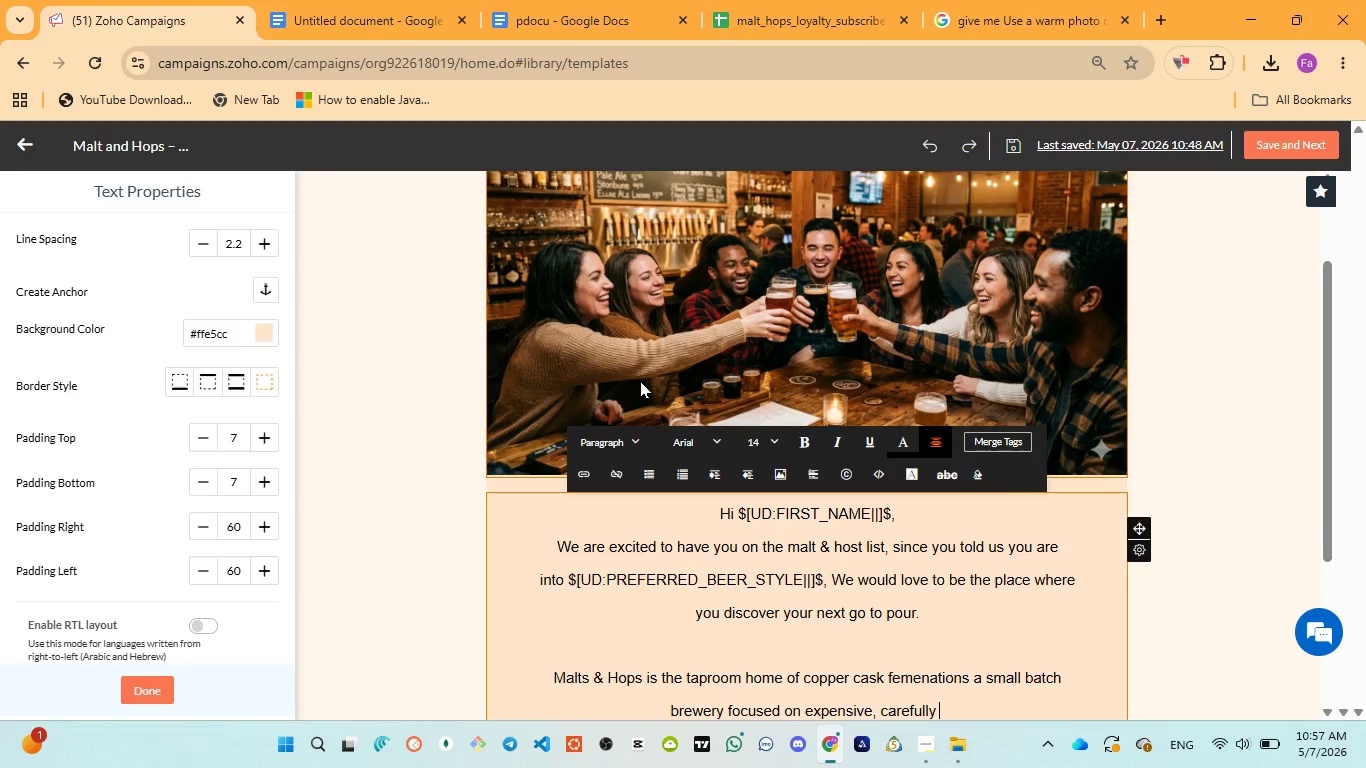 
type(crafted cares )
 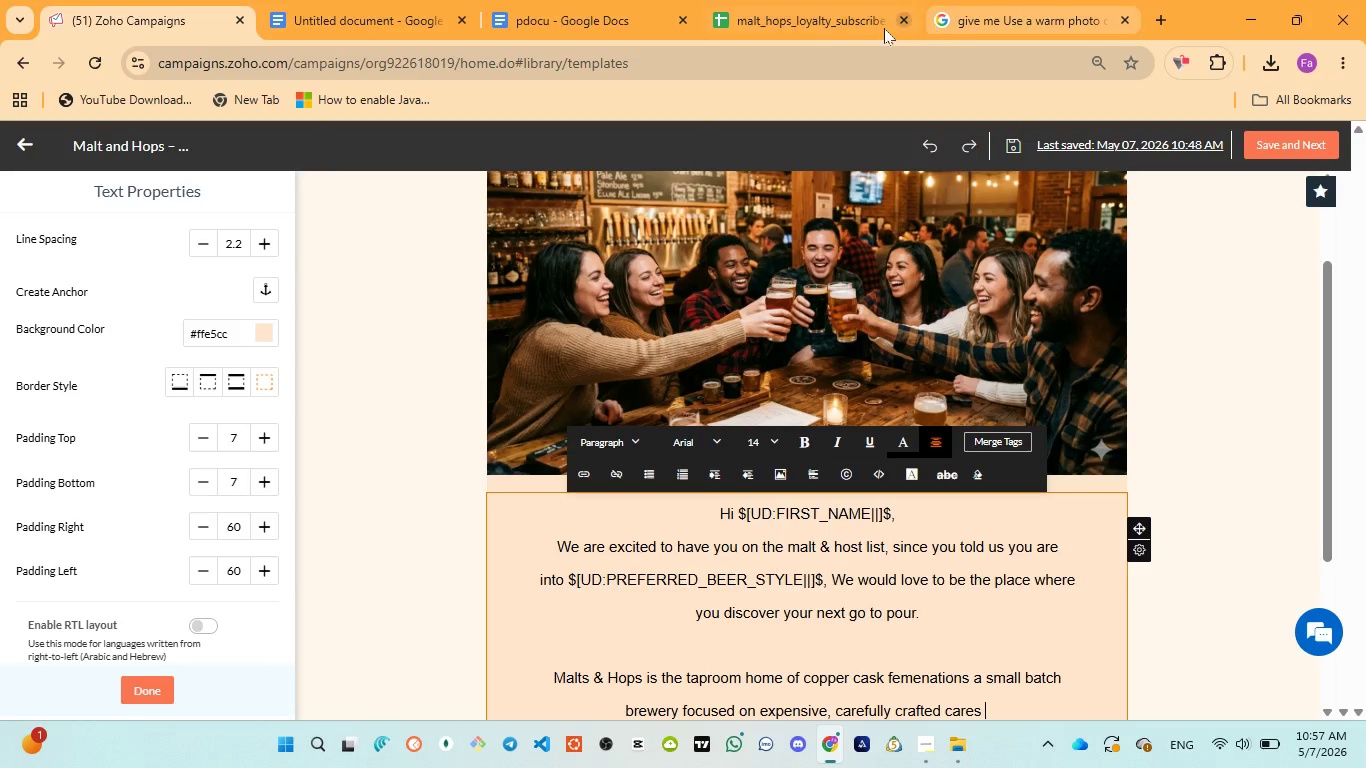 
left_click([574, 19])
 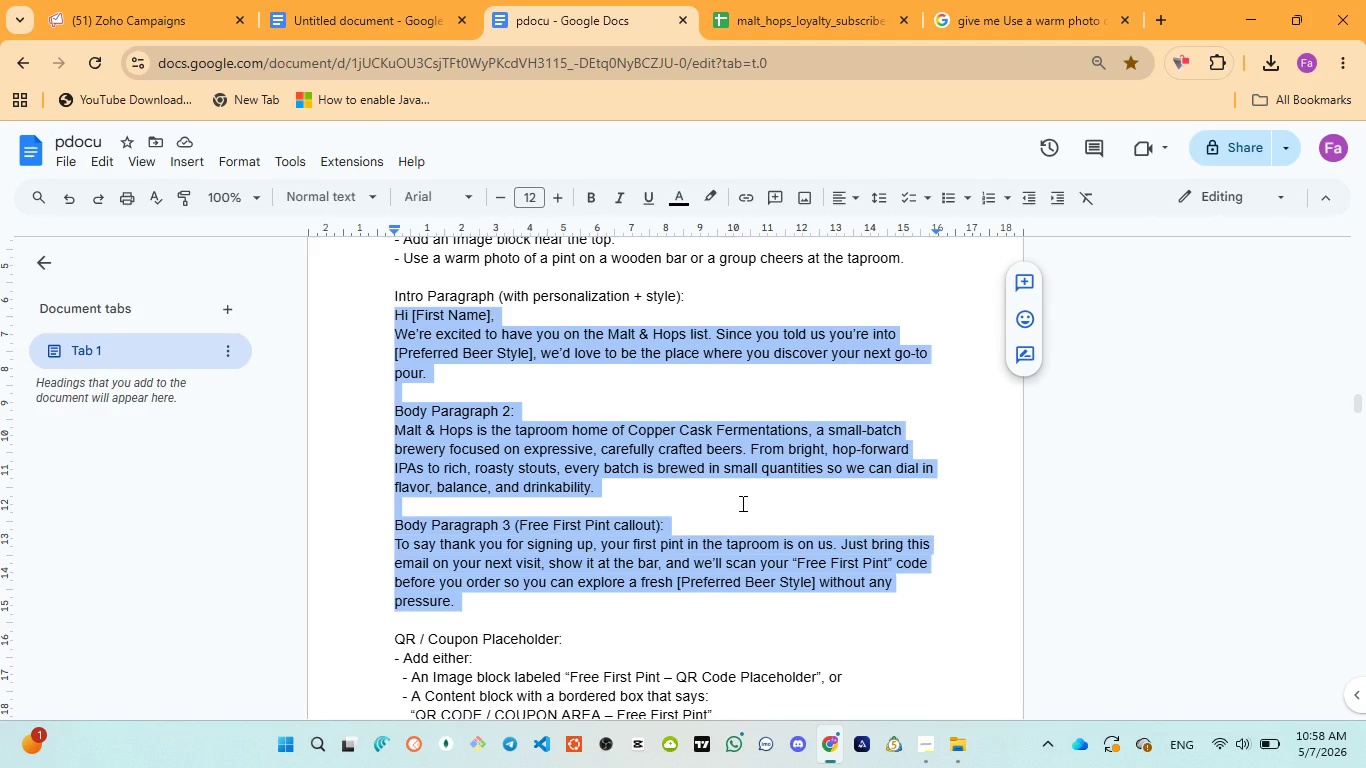 
wait(11.2)
 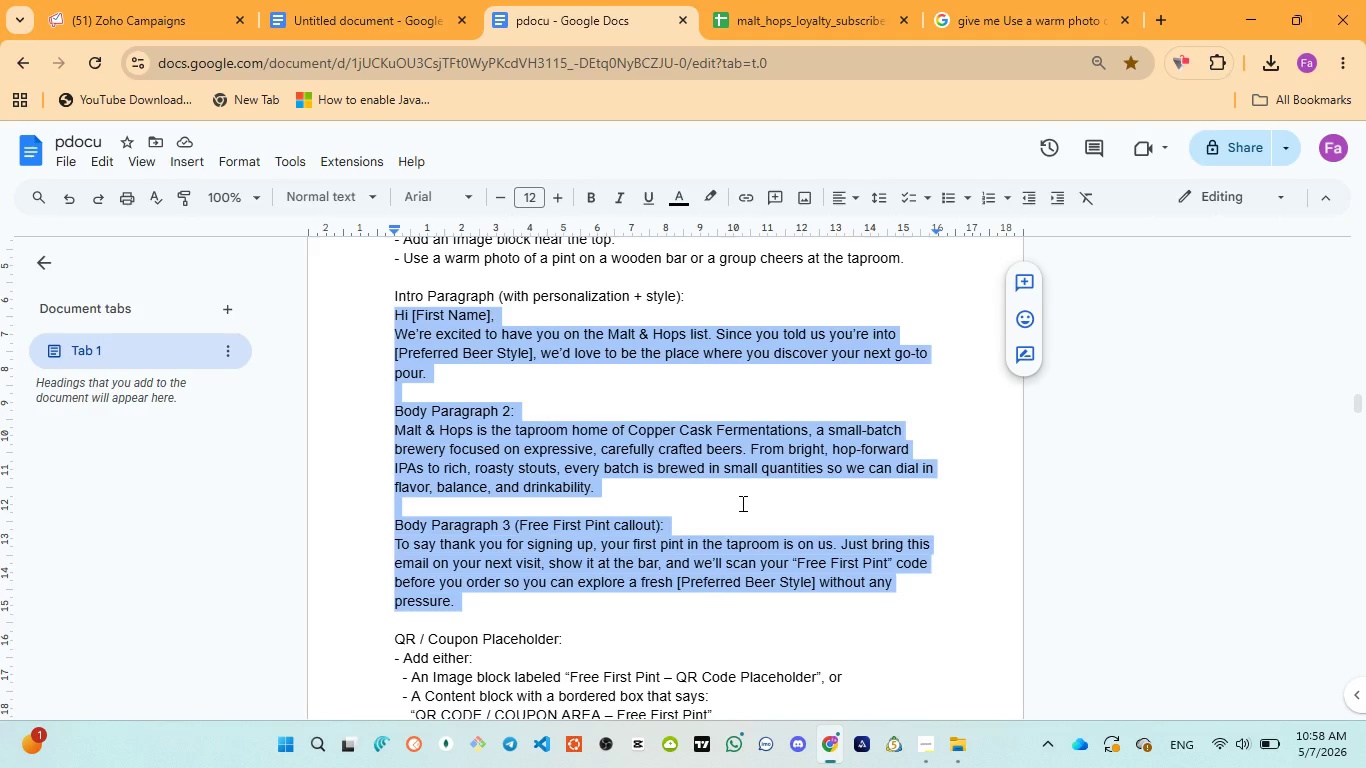 
left_click([163, 29])
 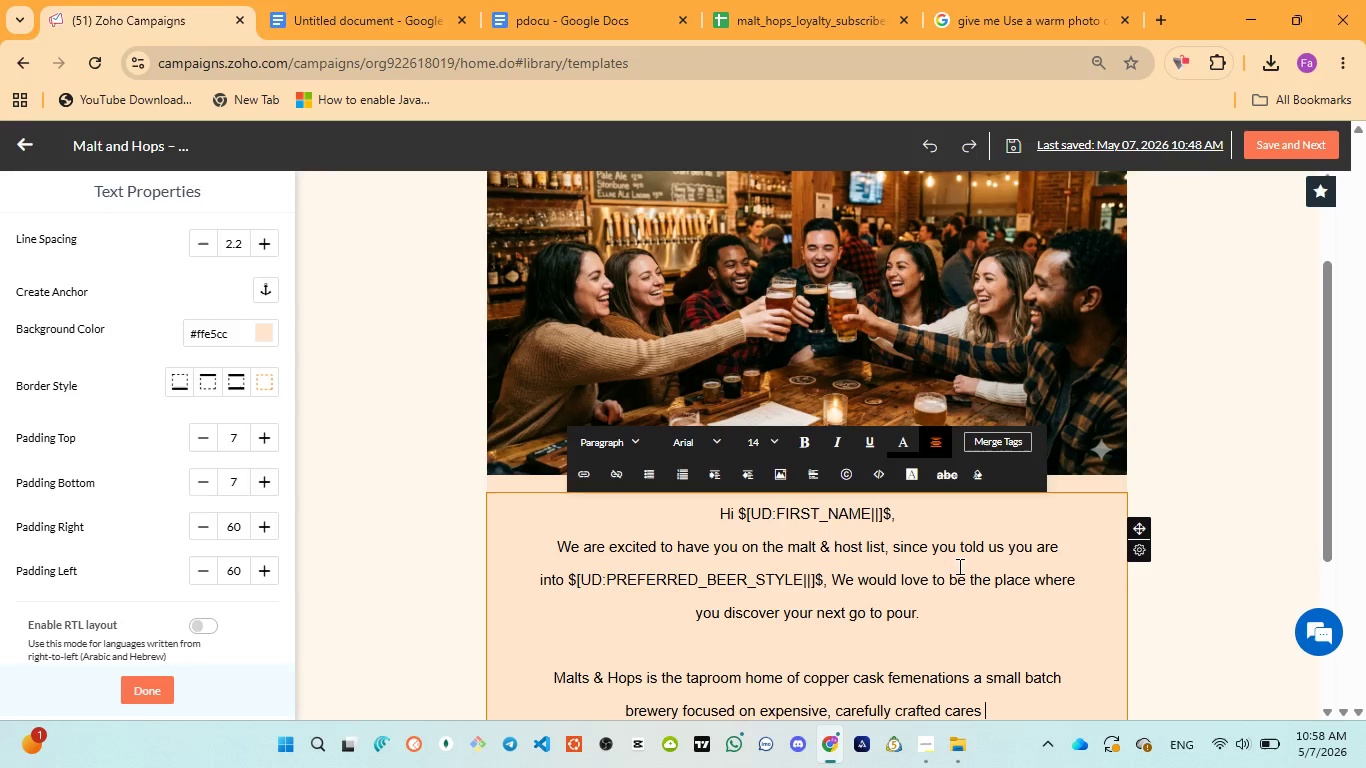 
scroll: coordinate [990, 610], scroll_direction: down, amount: 1.0
 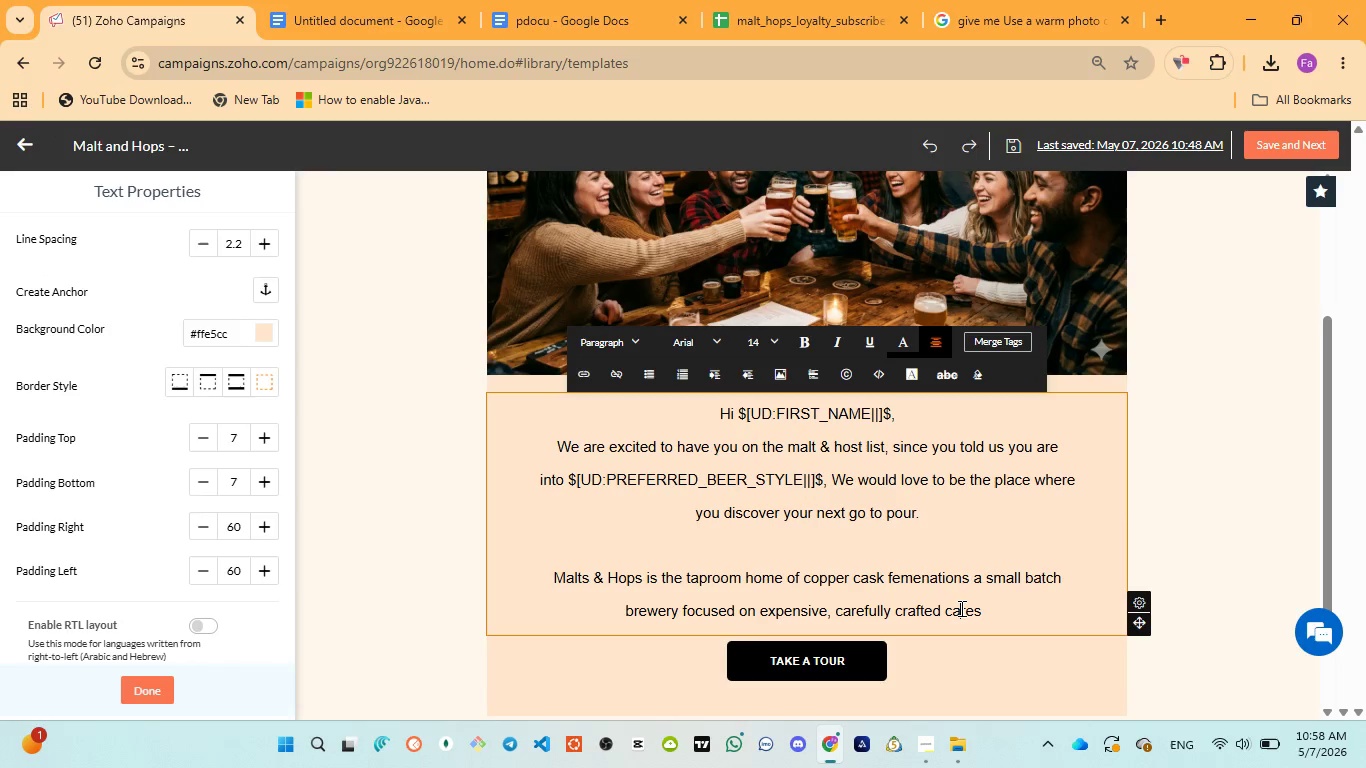 
double_click([960, 608])
 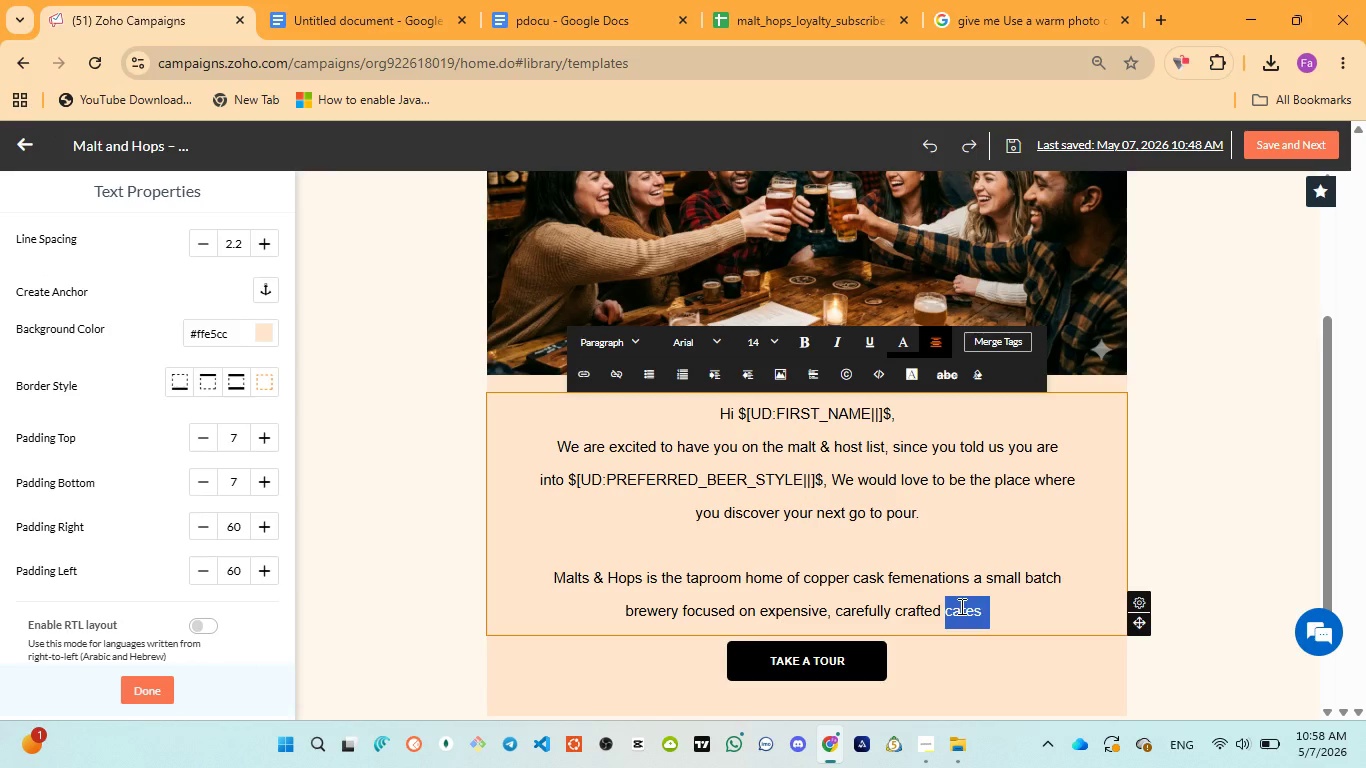 
type(beers, )
 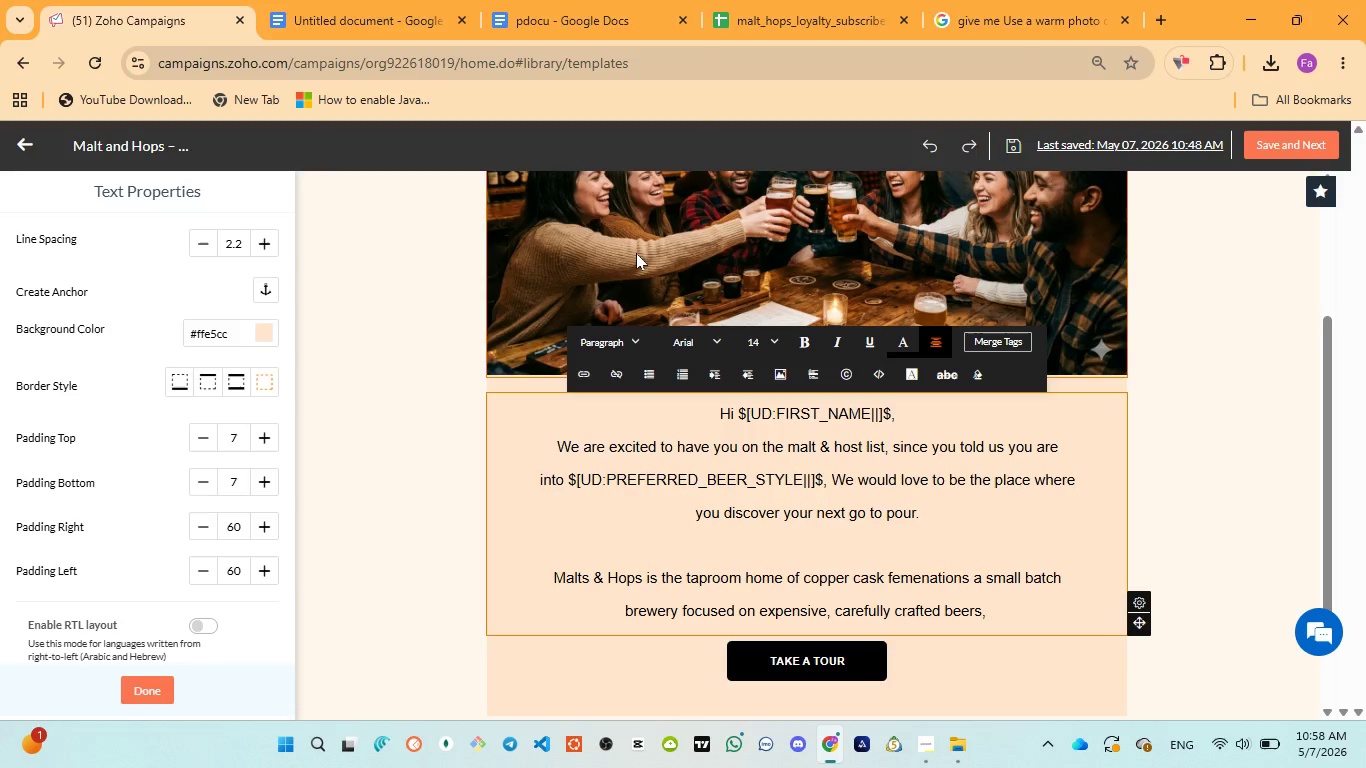 
wait(5.03)
 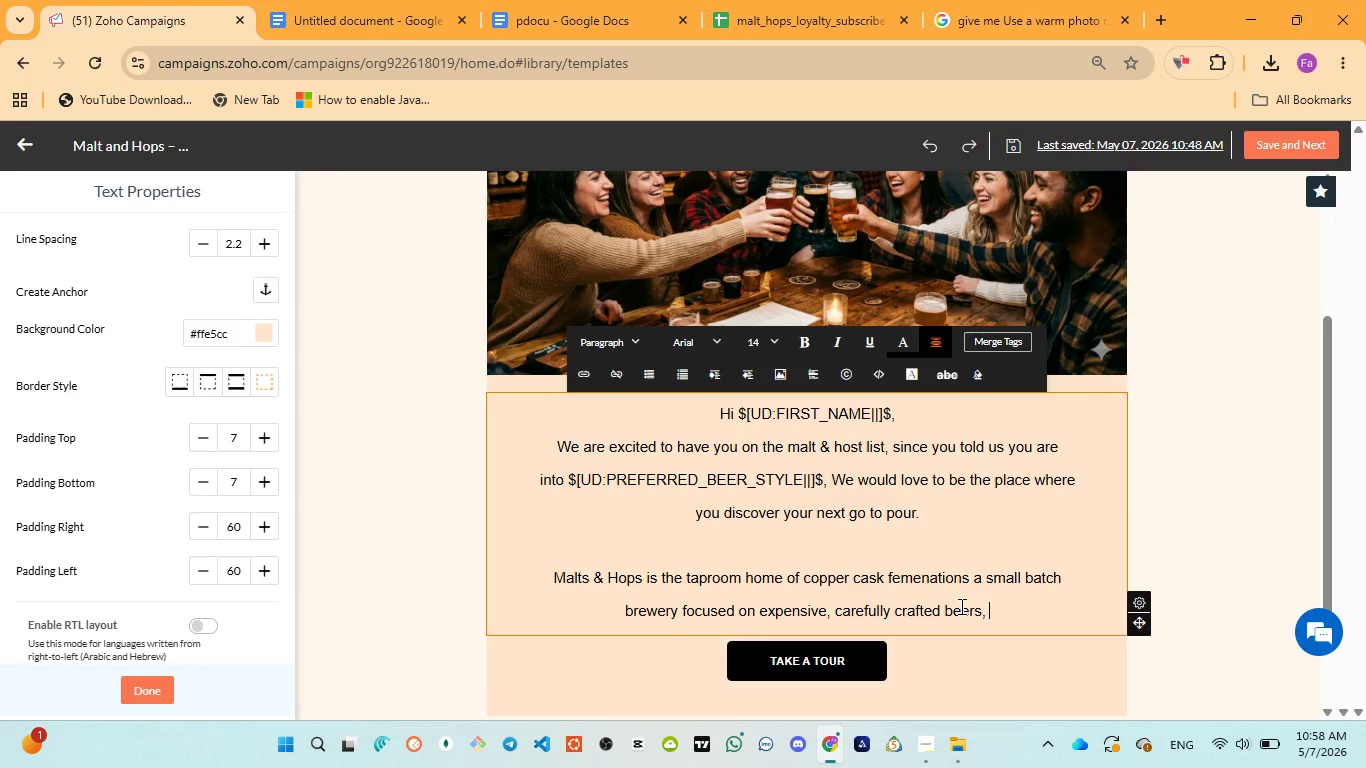 
left_click([554, 37])
 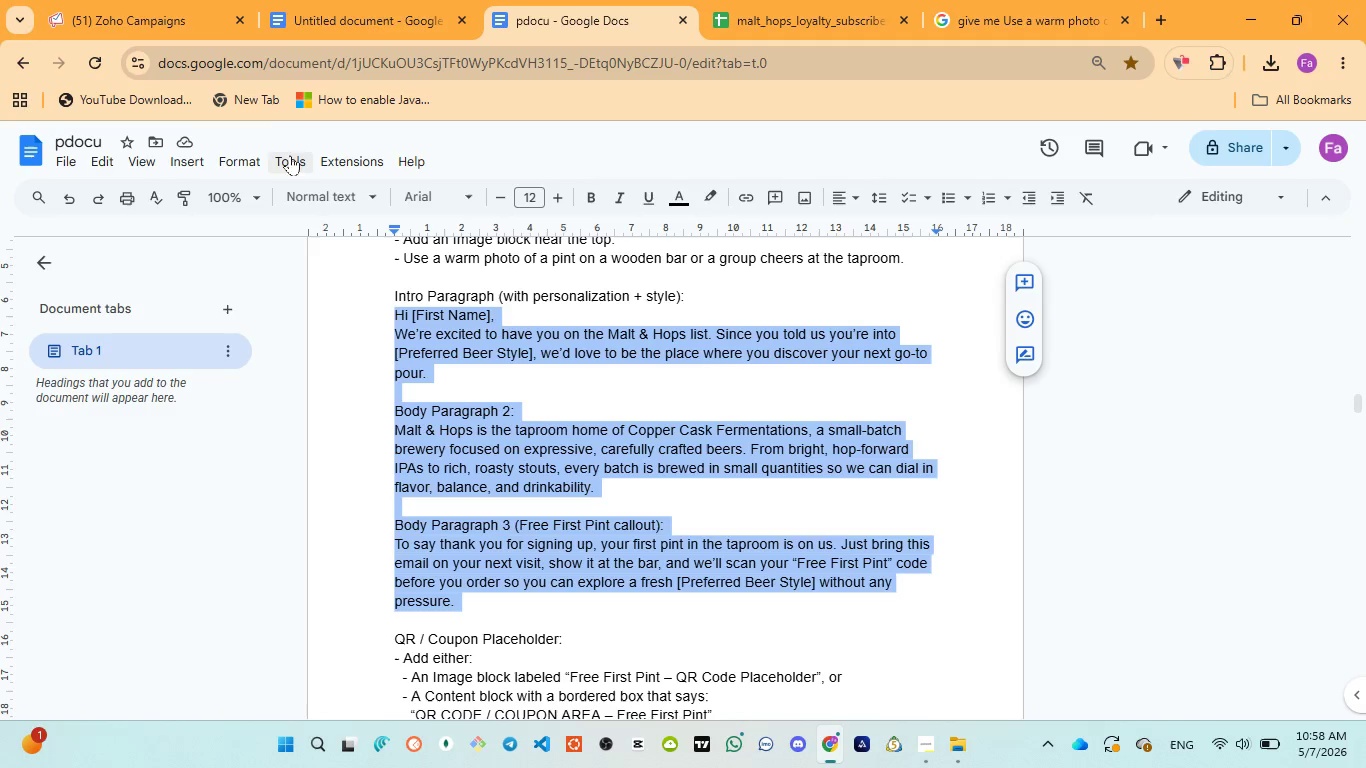 
left_click([125, 2])
 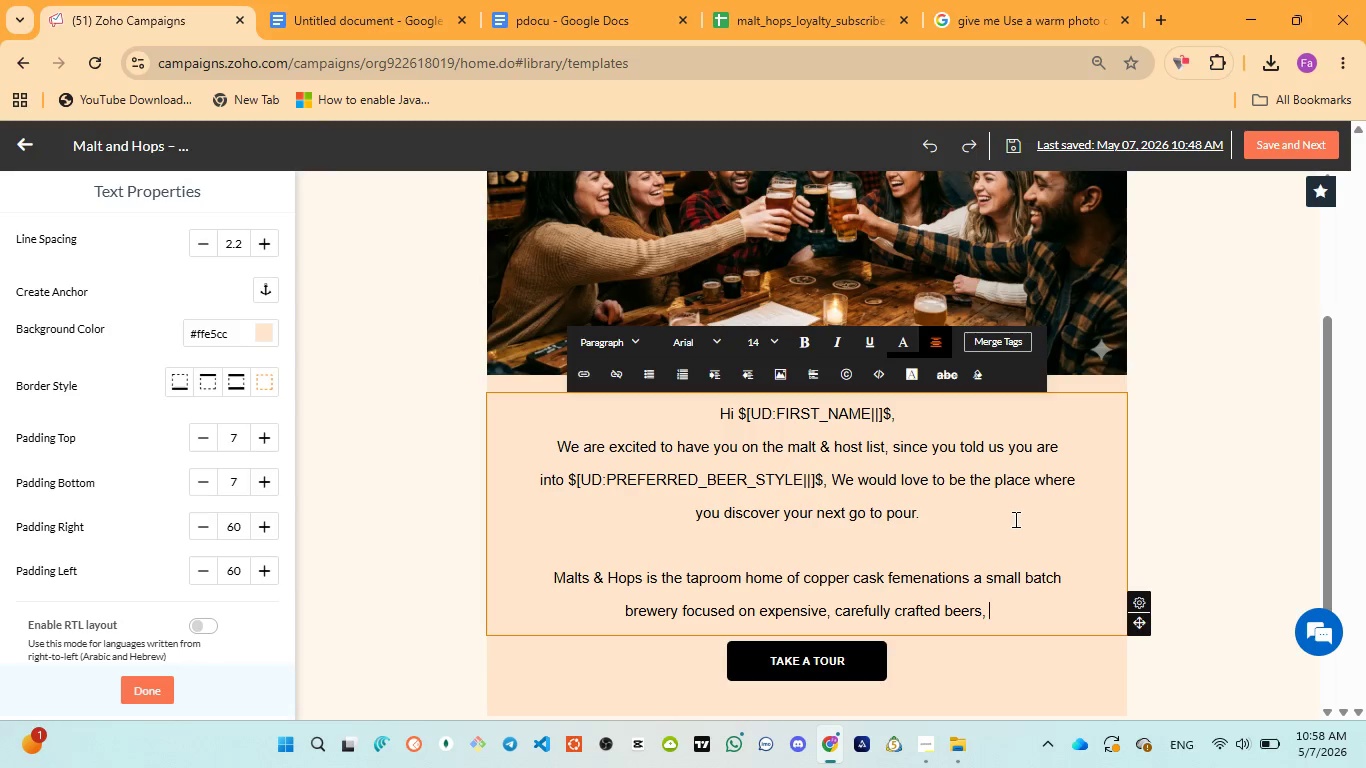 
type(from bright )
 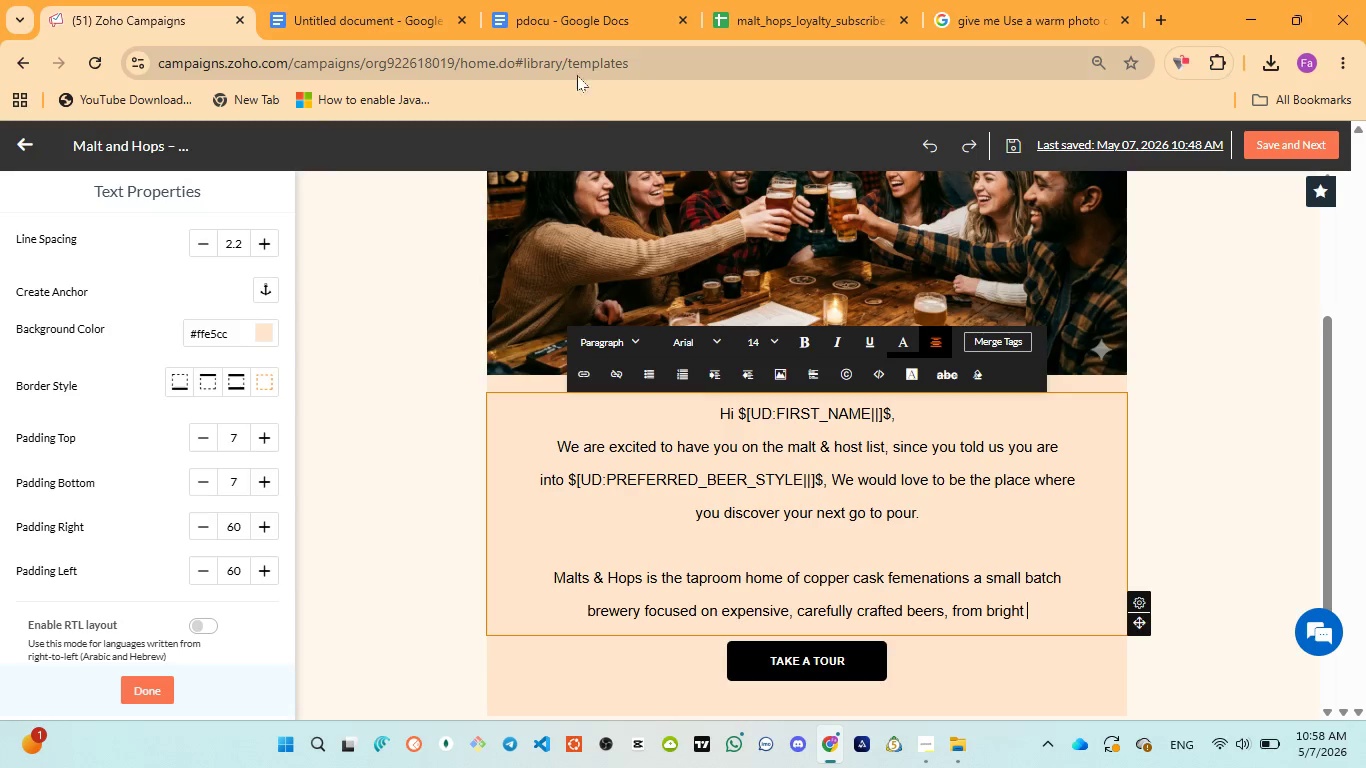 
left_click([553, 27])
 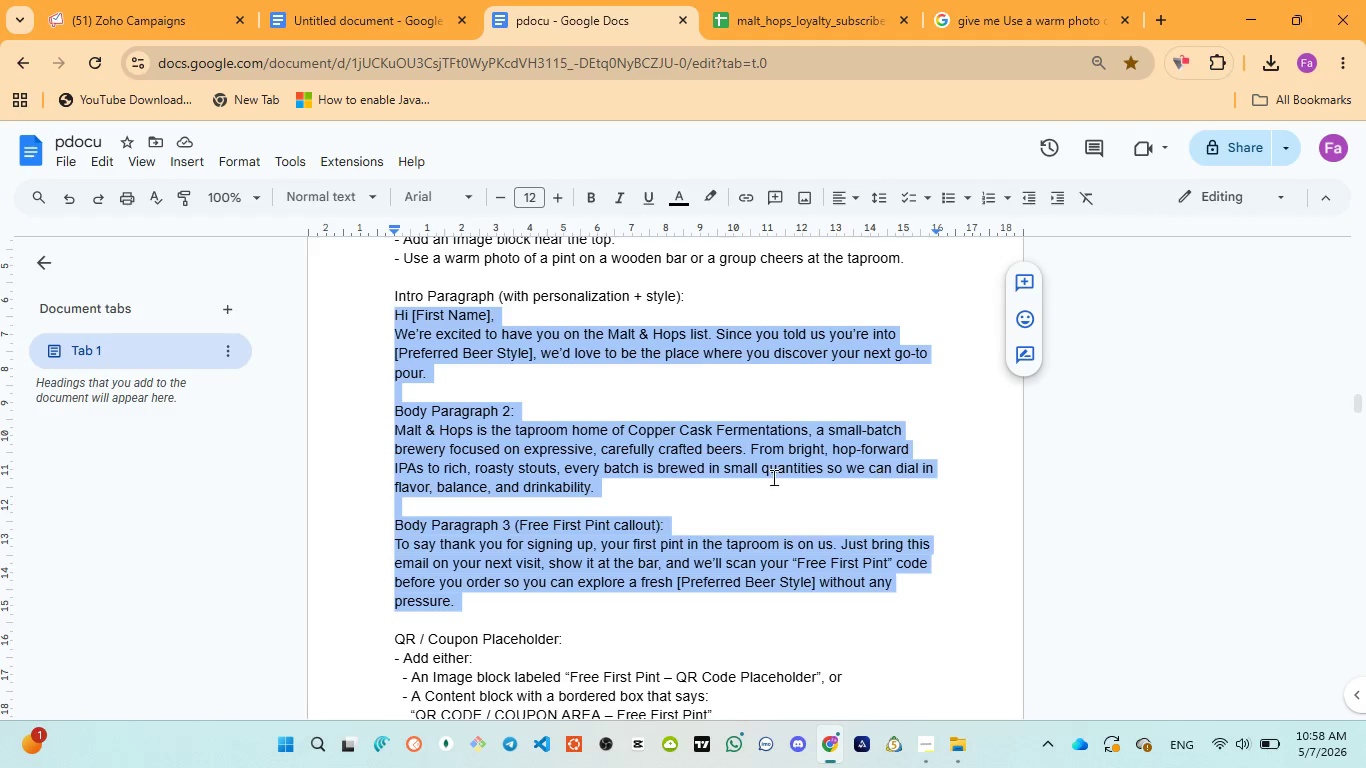 
wait(5.67)
 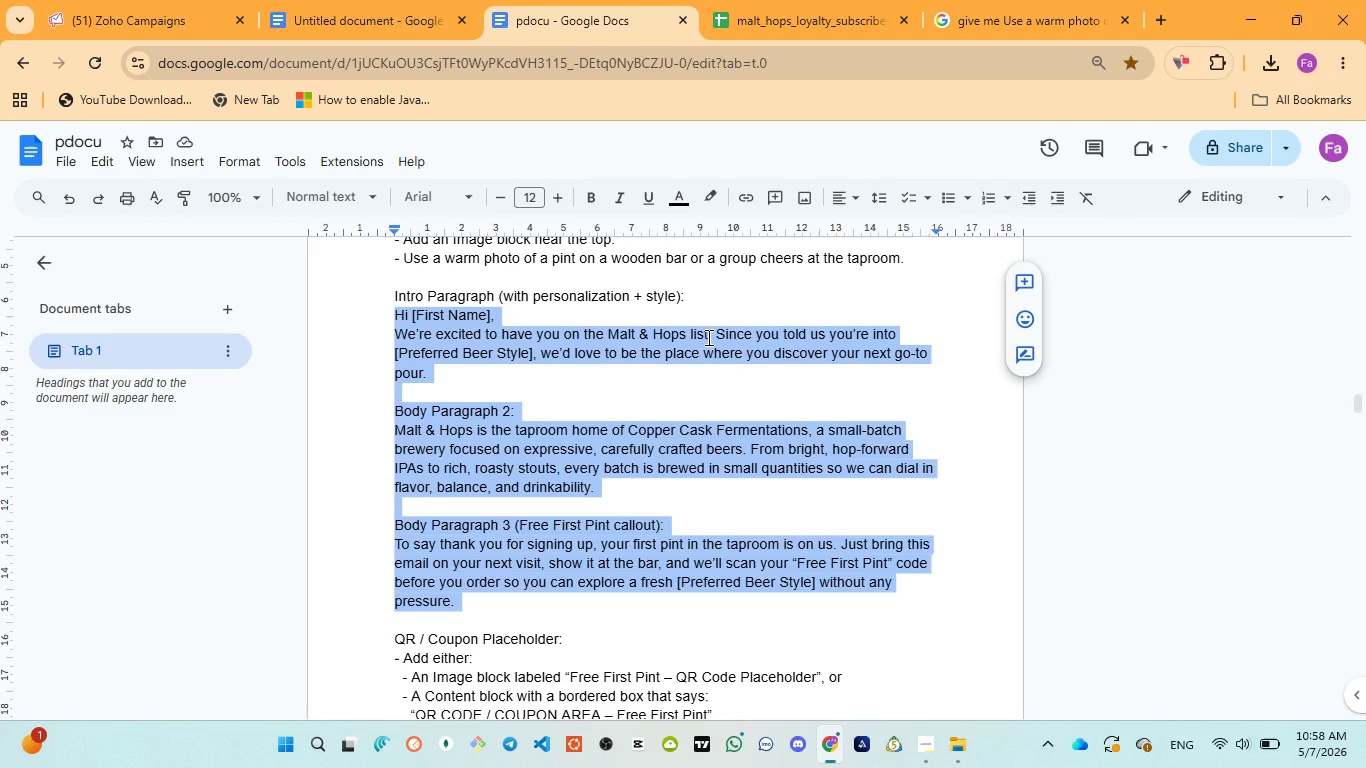 
left_click([130, 9])
 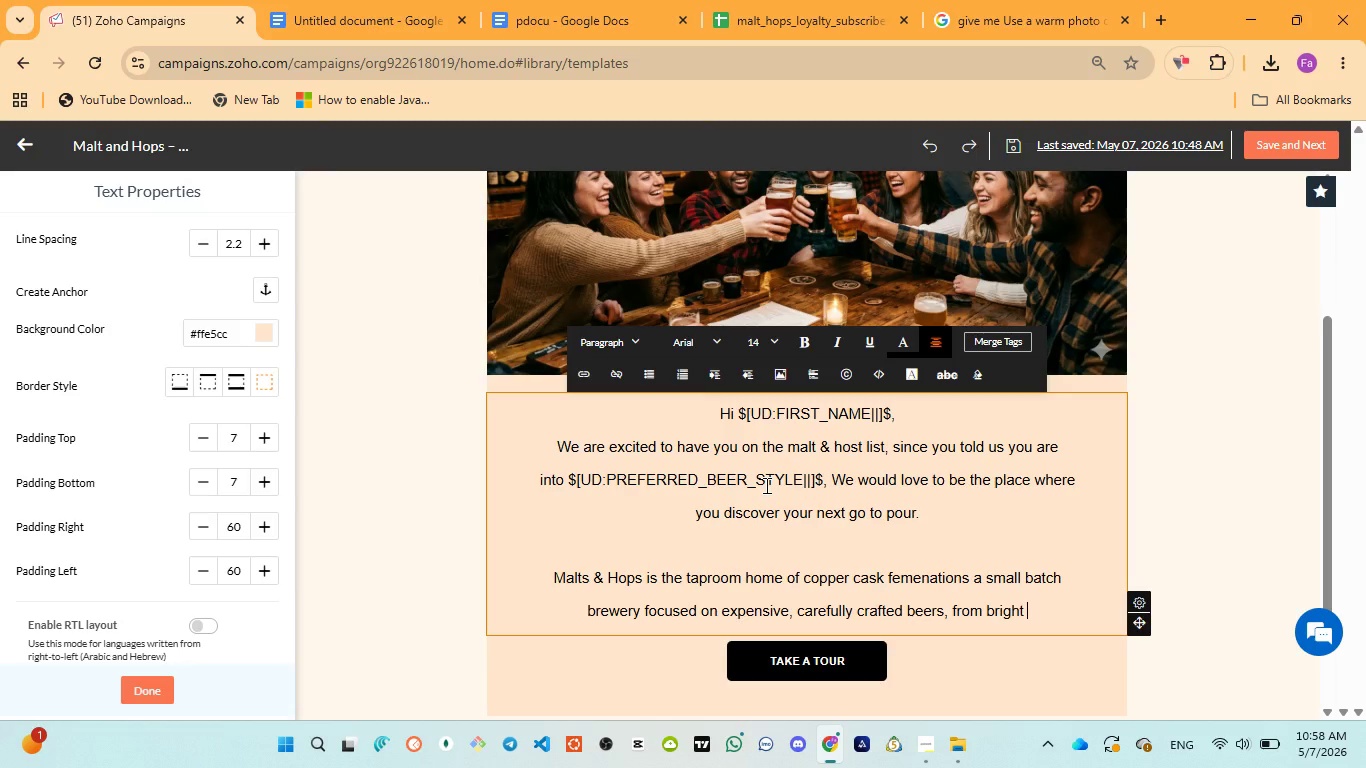 
key(ArrowLeft)
 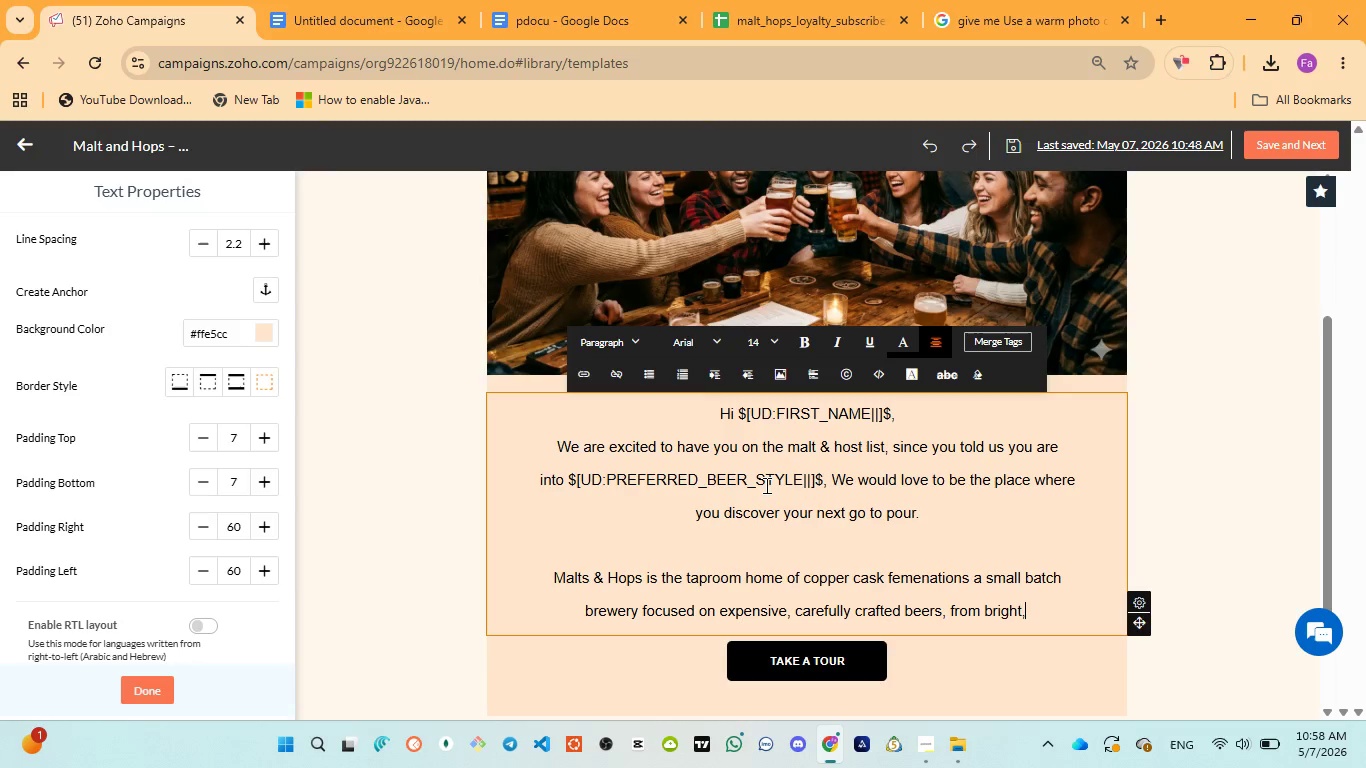 
type(, hope forward )
 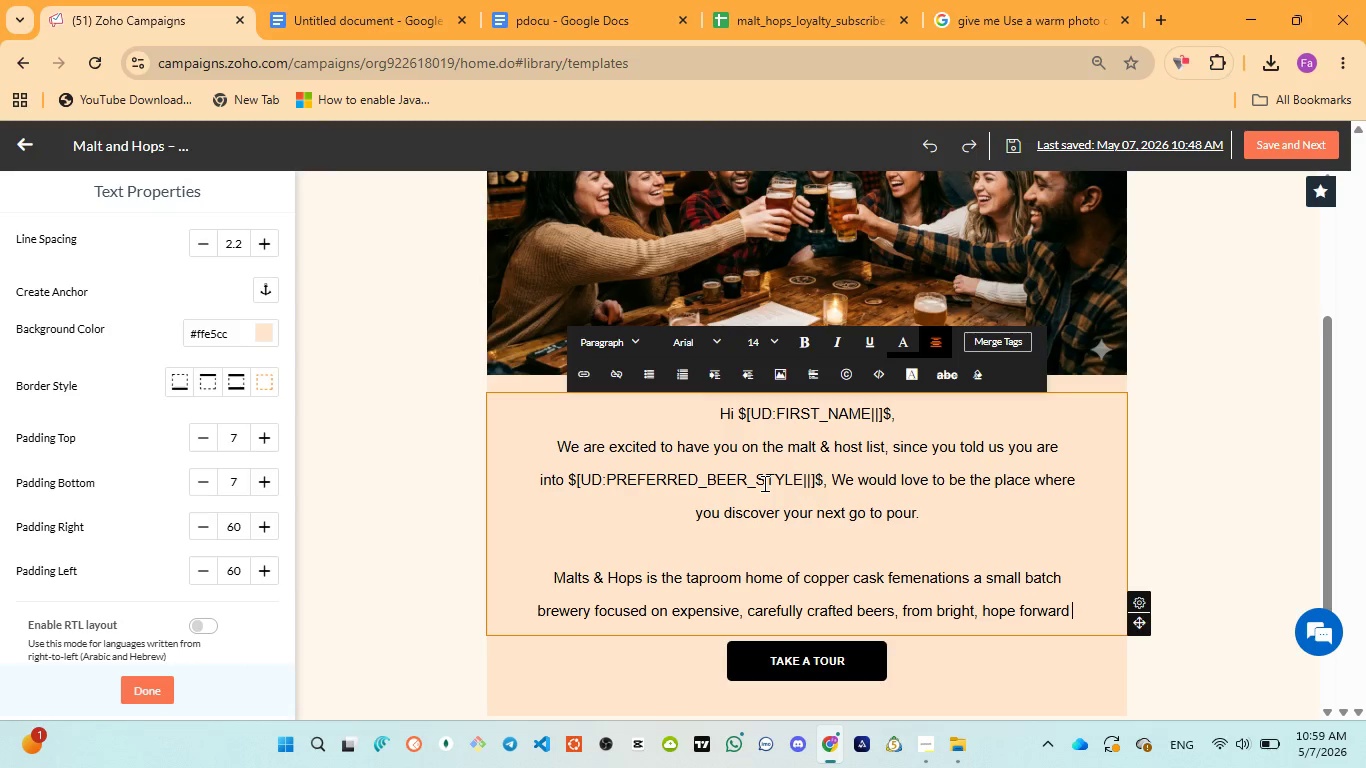 
wait(40.08)
 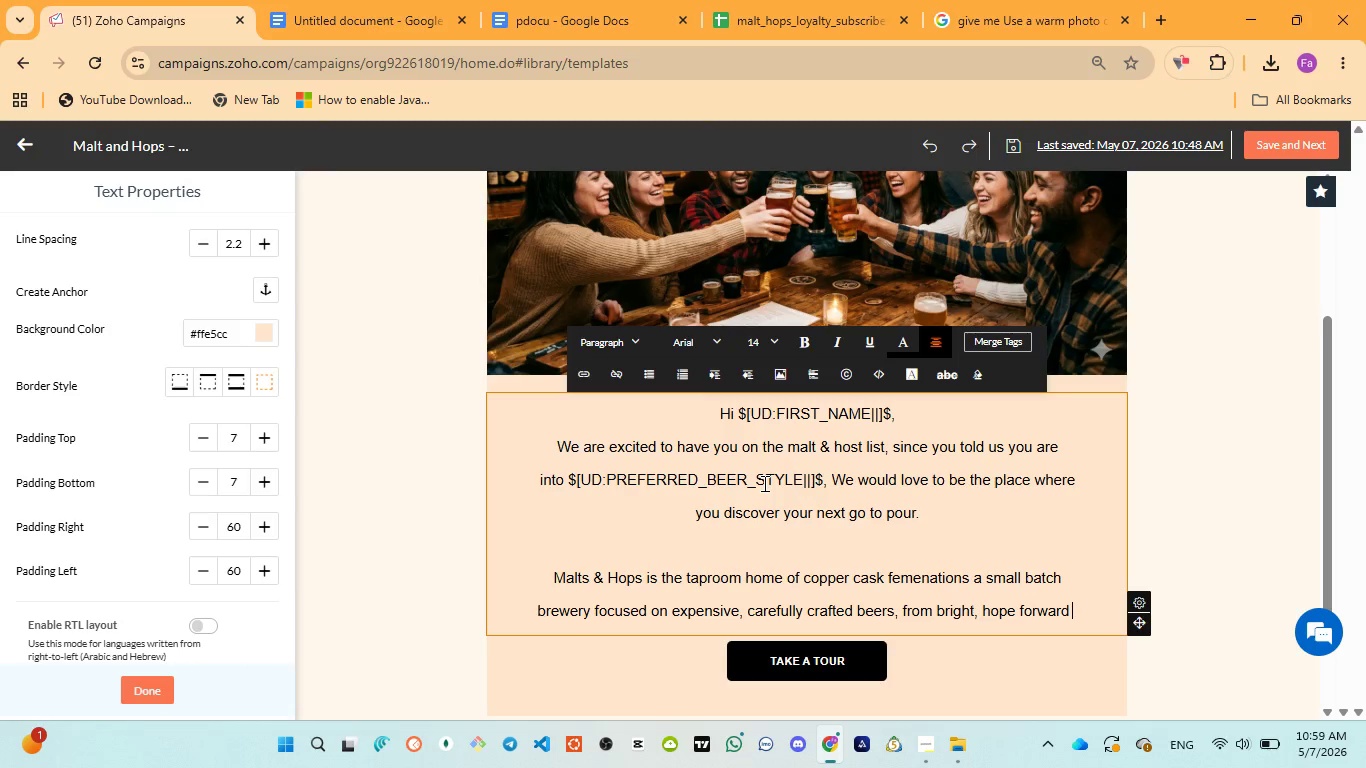 
left_click([554, 20])
 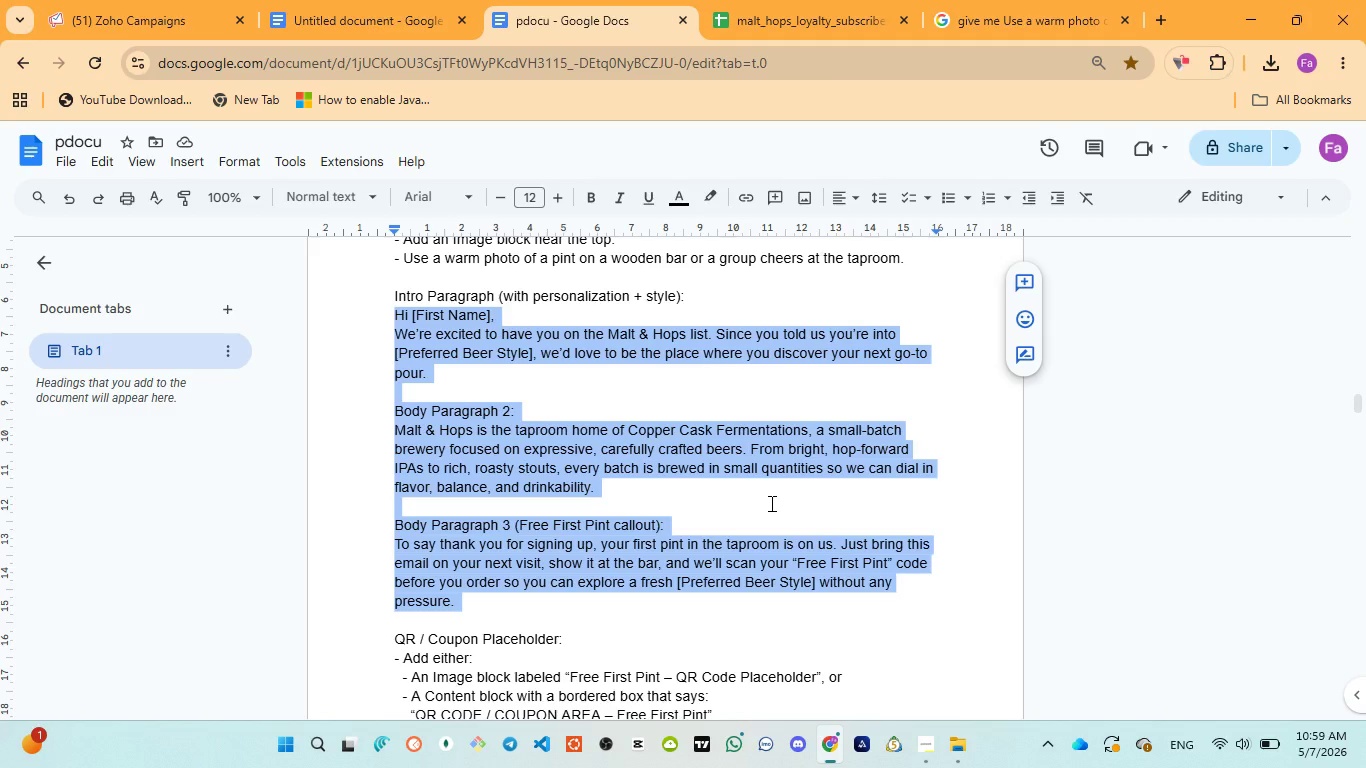 
wait(13.22)
 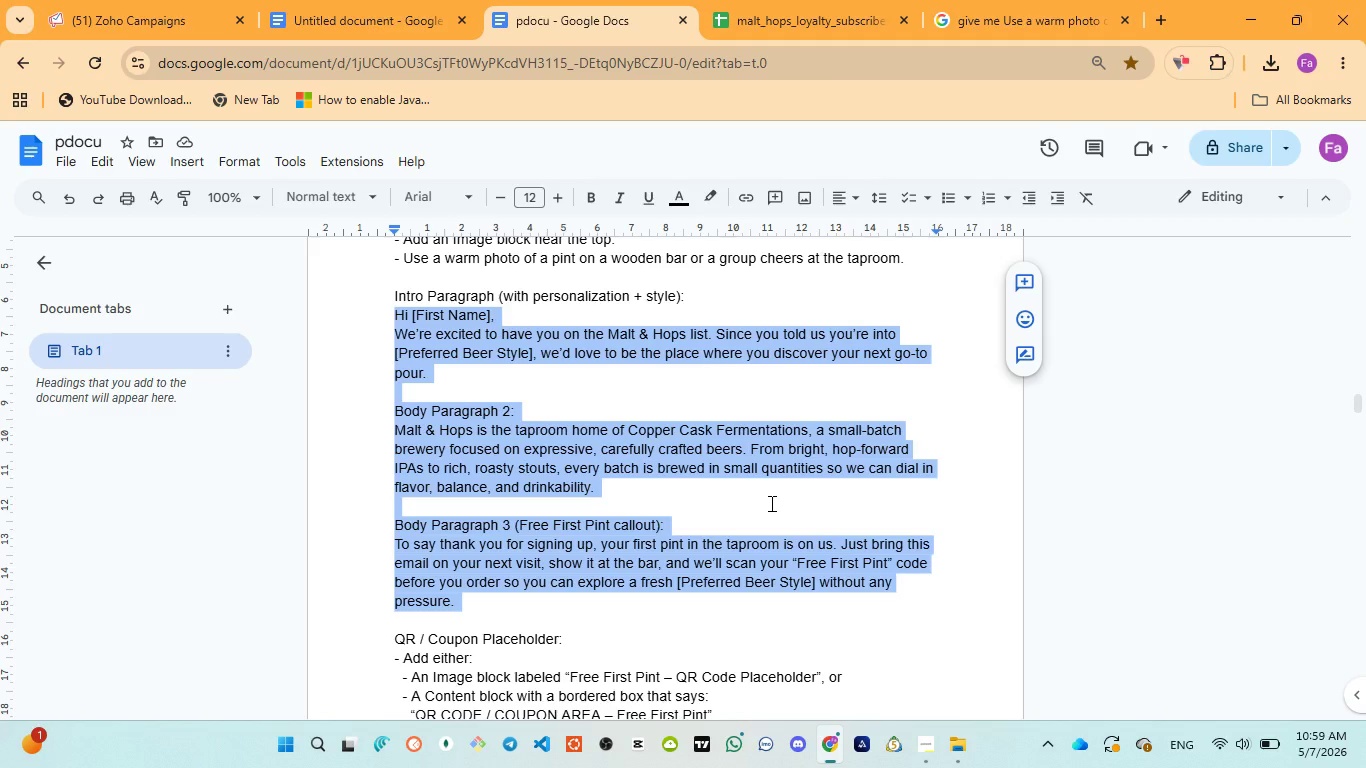 
left_click([97, 7])
 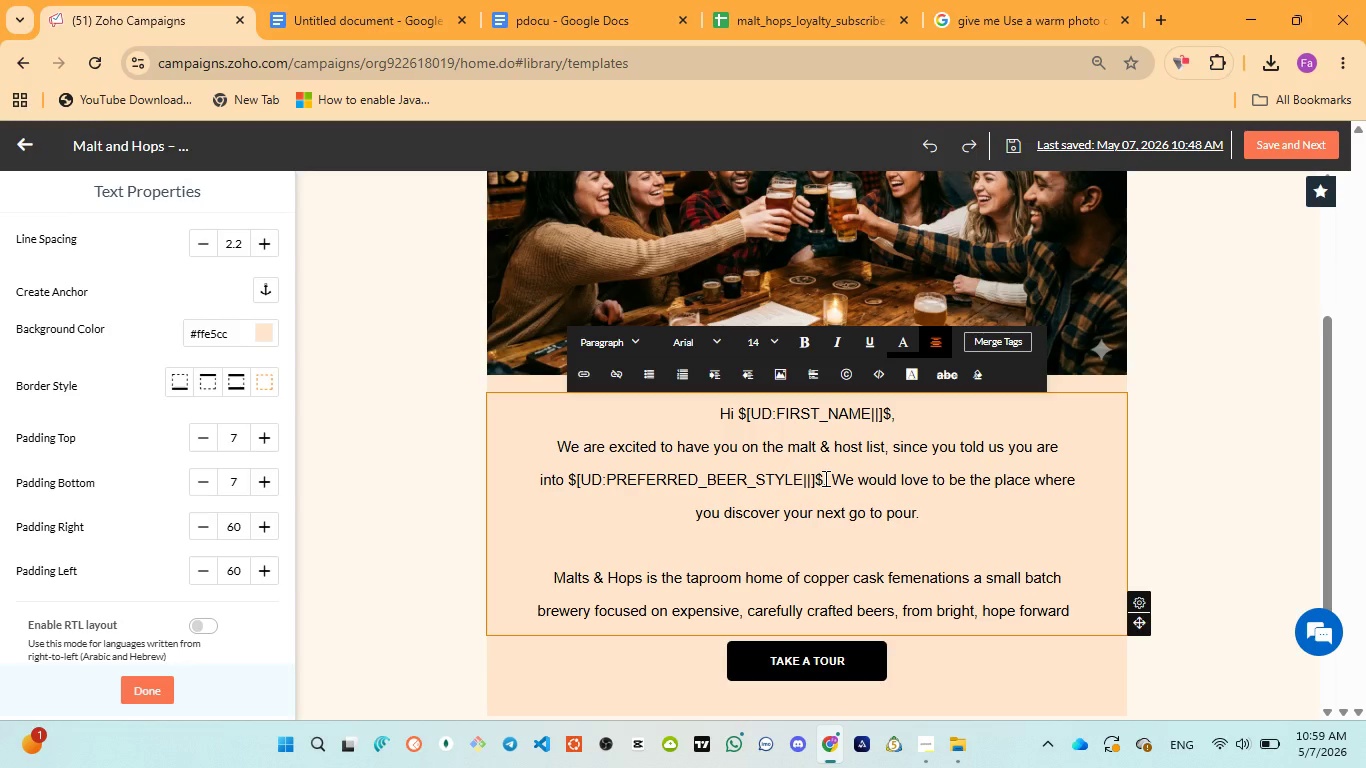 
type(IPAs to rich )
 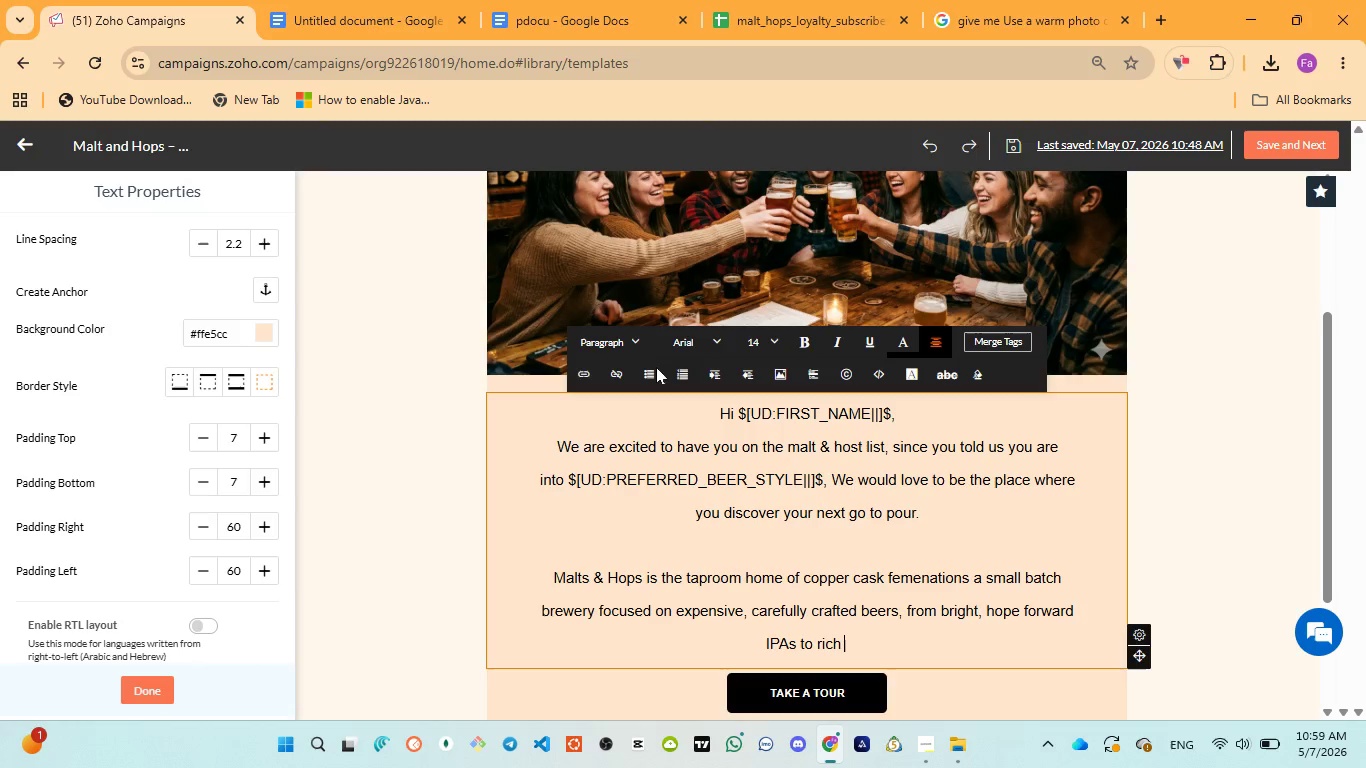 
left_click([543, 0])
 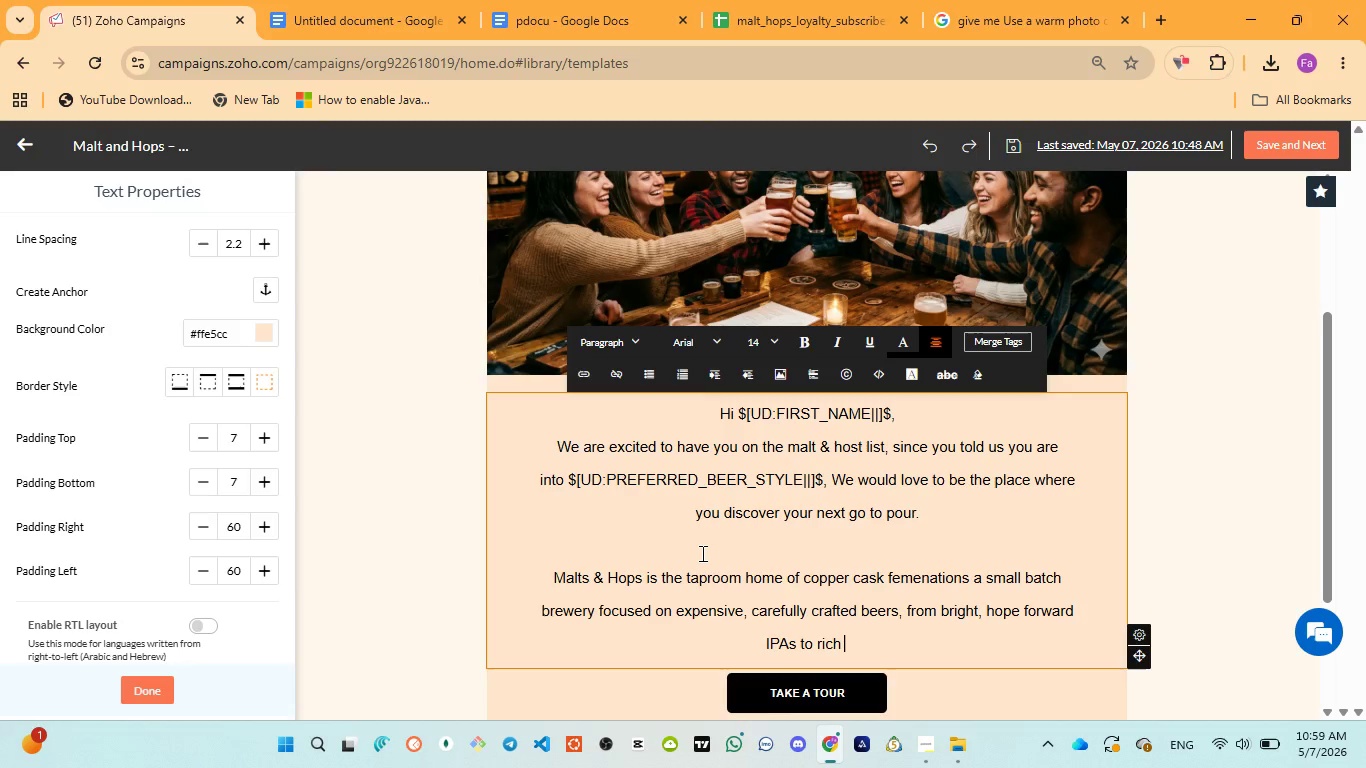 
wait(18.45)
 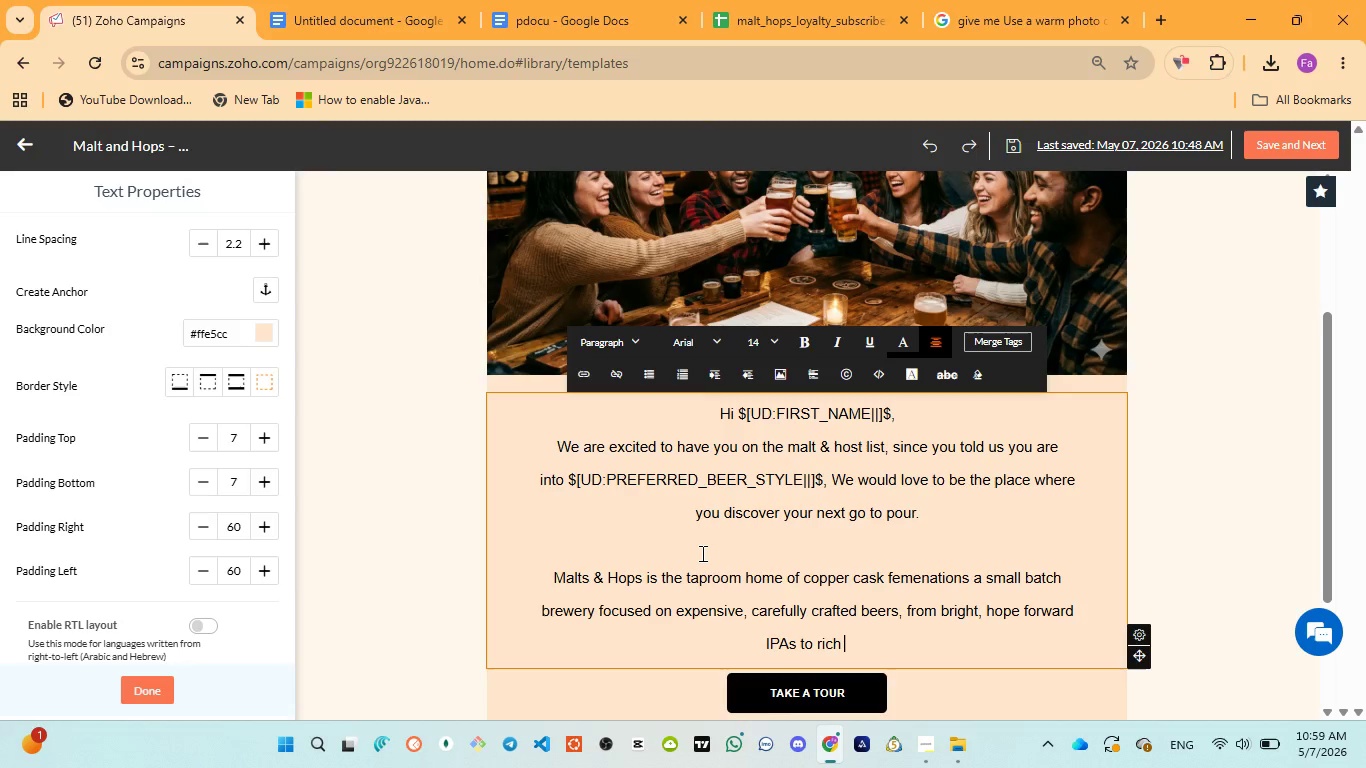 
type(roasty stouts )
 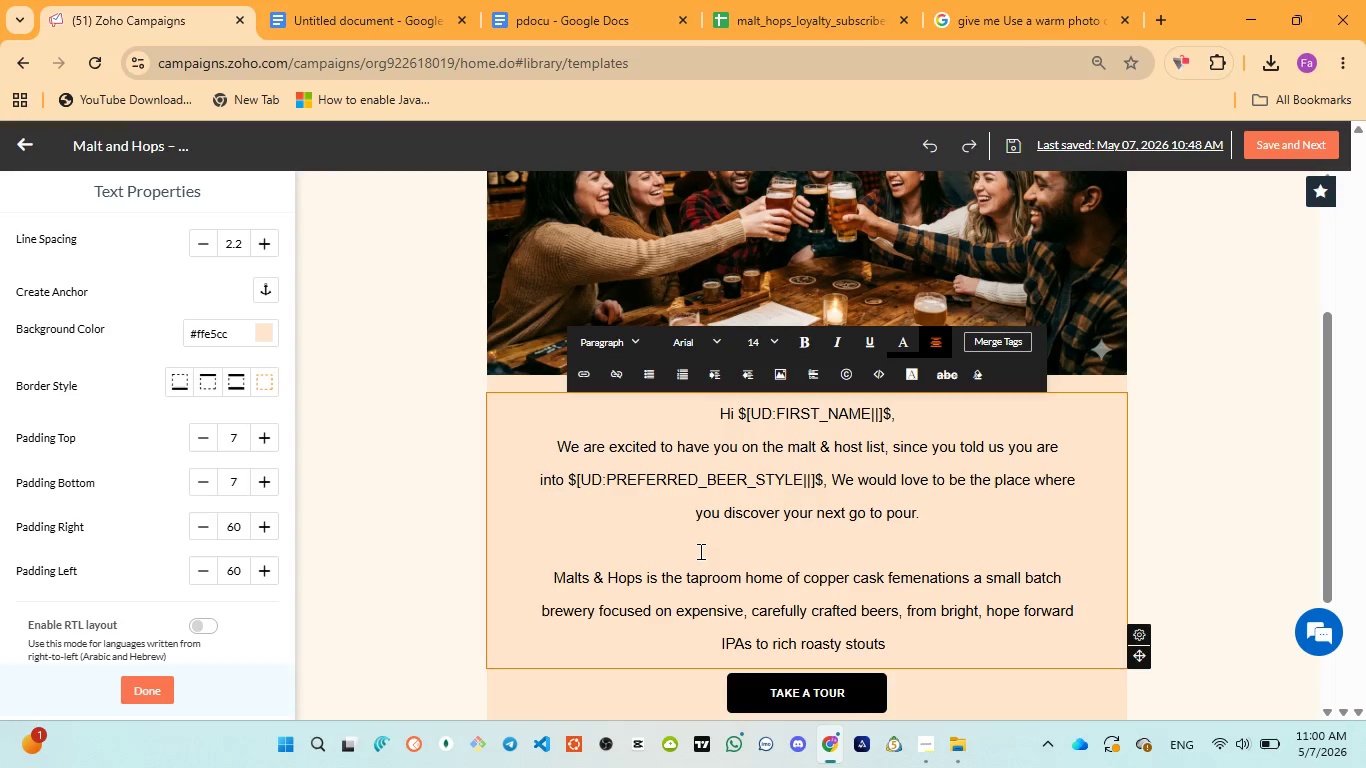 
wait(5.02)
 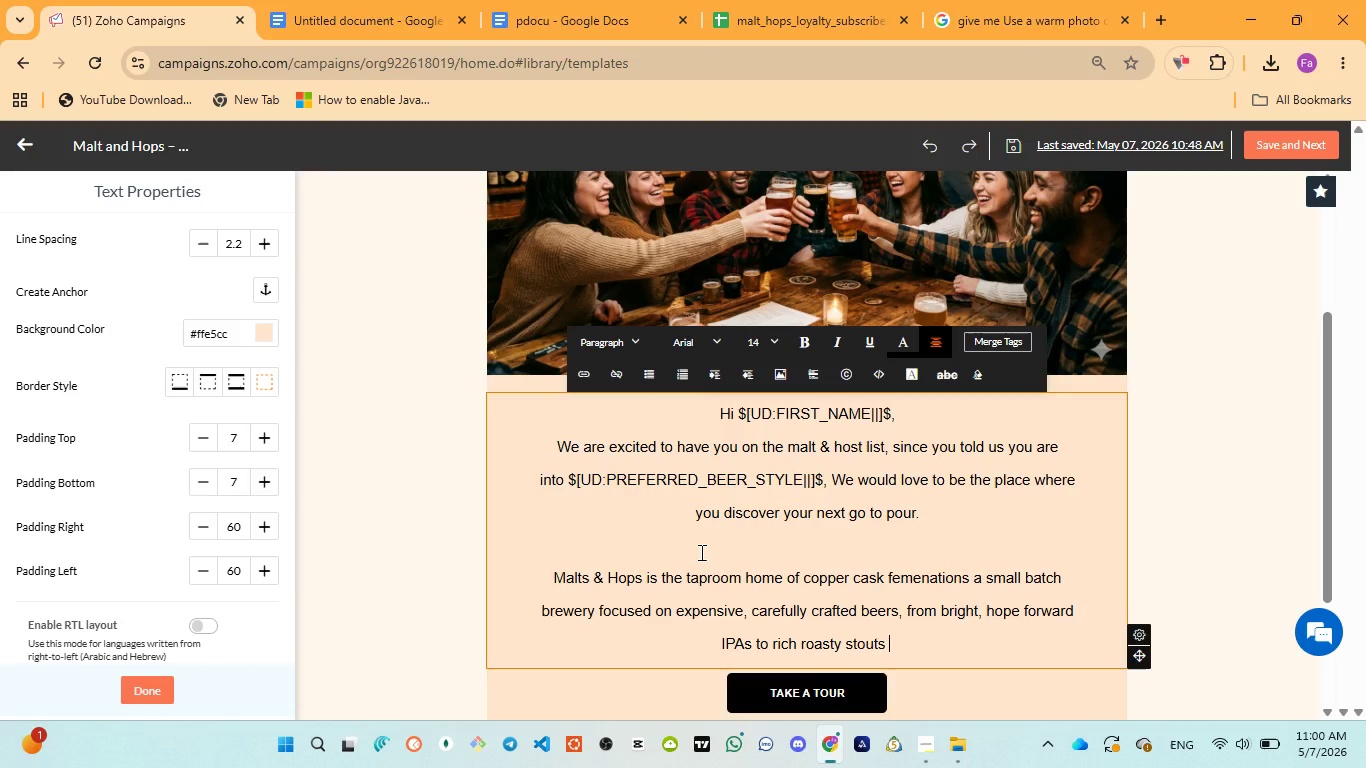 
left_click([548, 14])
 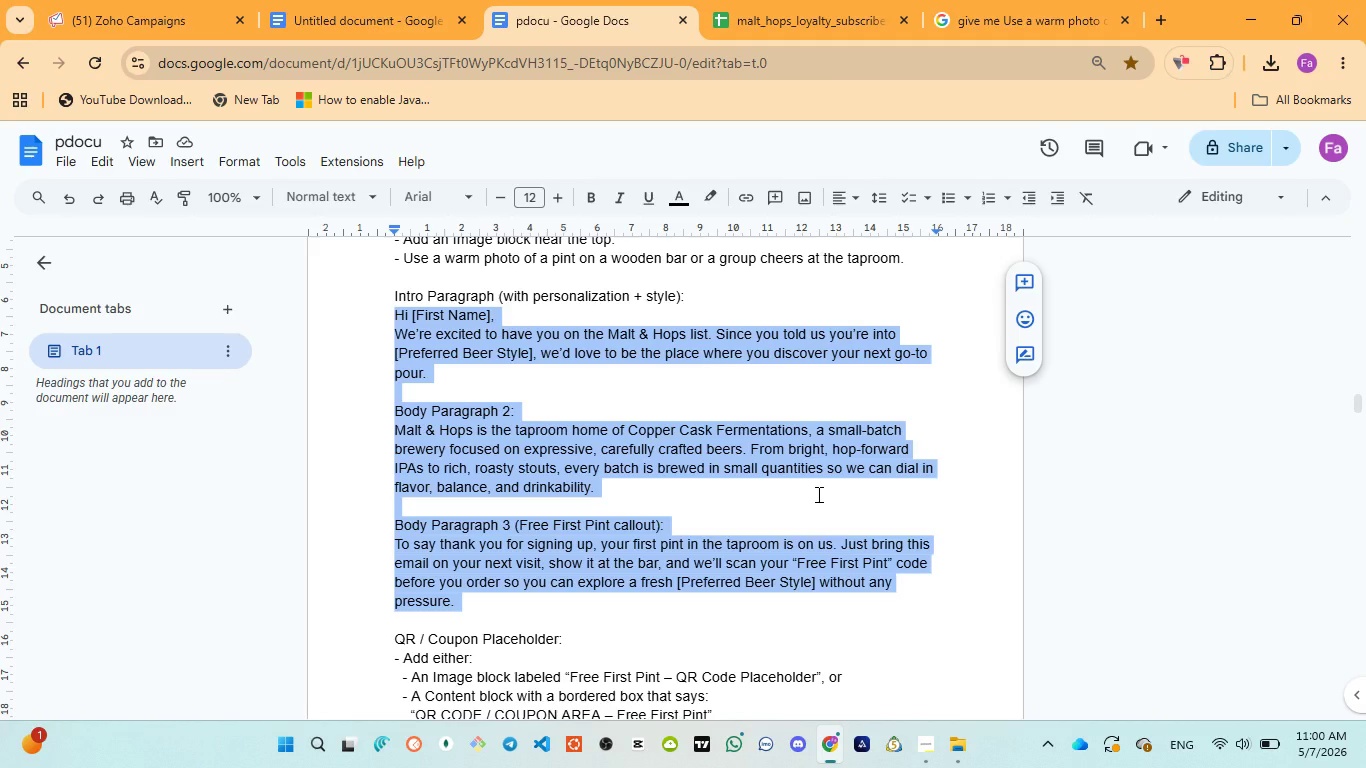 
wait(6.33)
 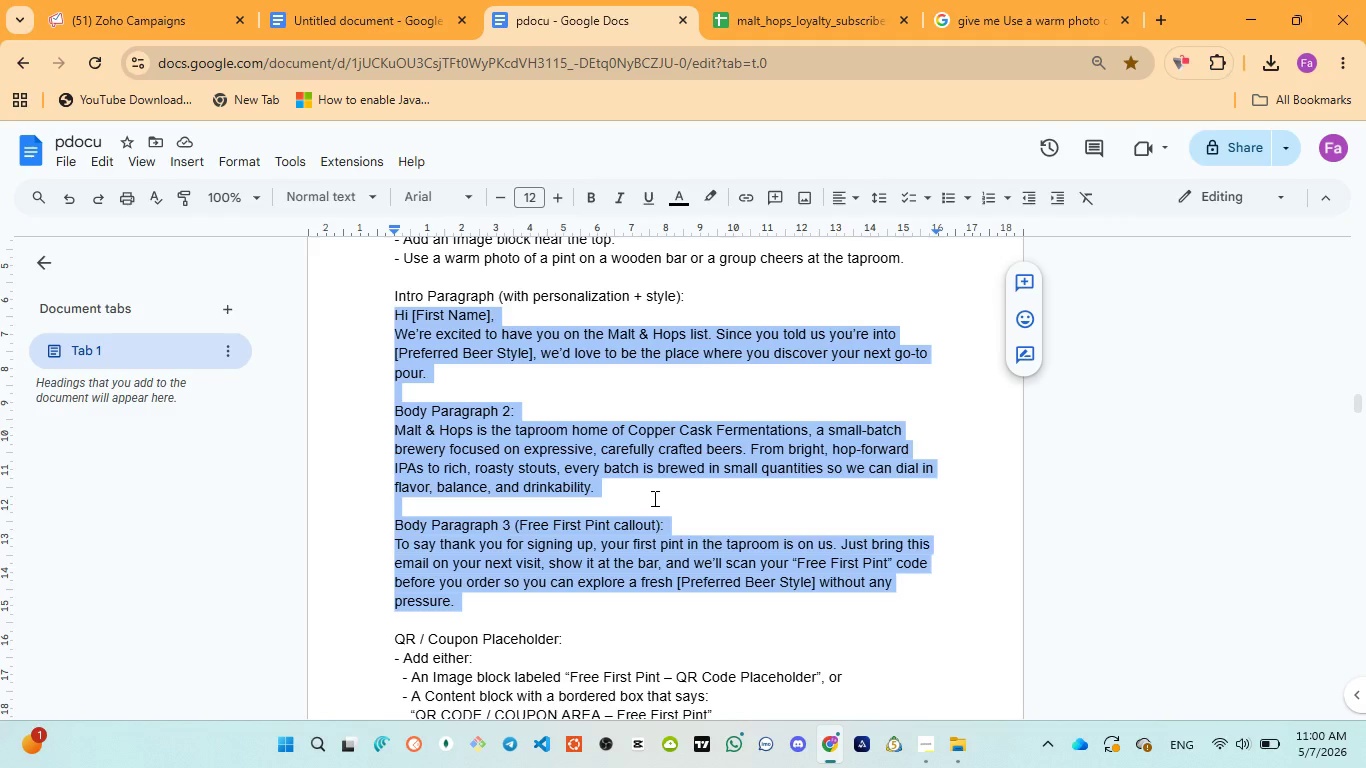 
left_click([138, 33])
 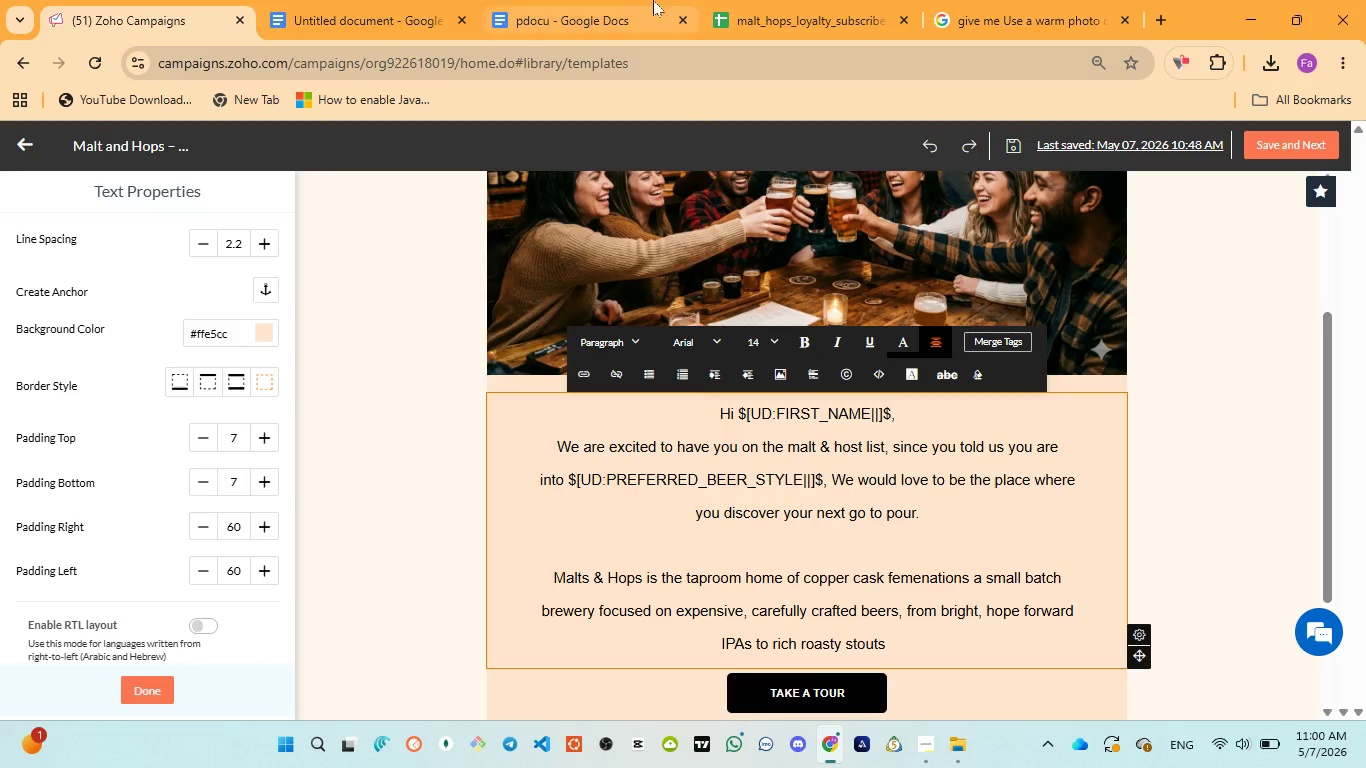 
left_click([563, 5])
 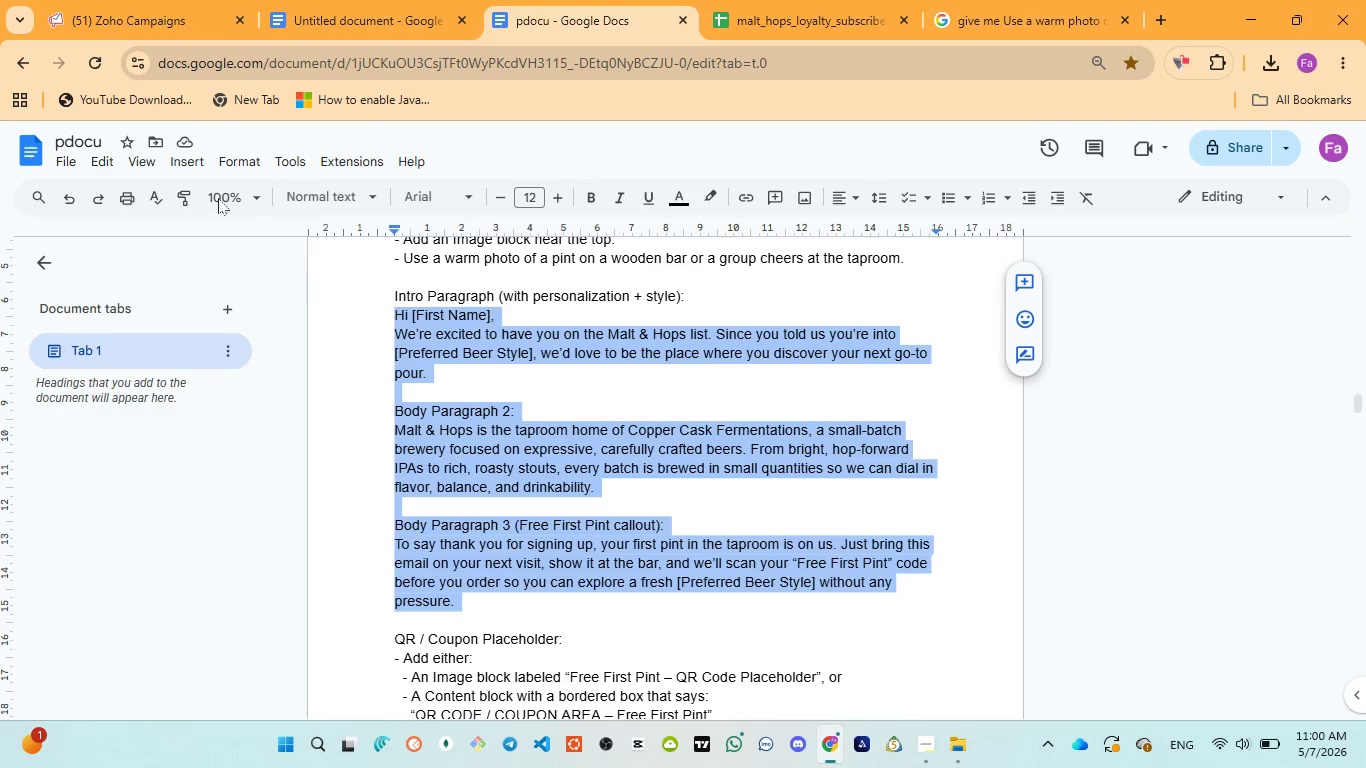 
left_click([163, 14])
 